 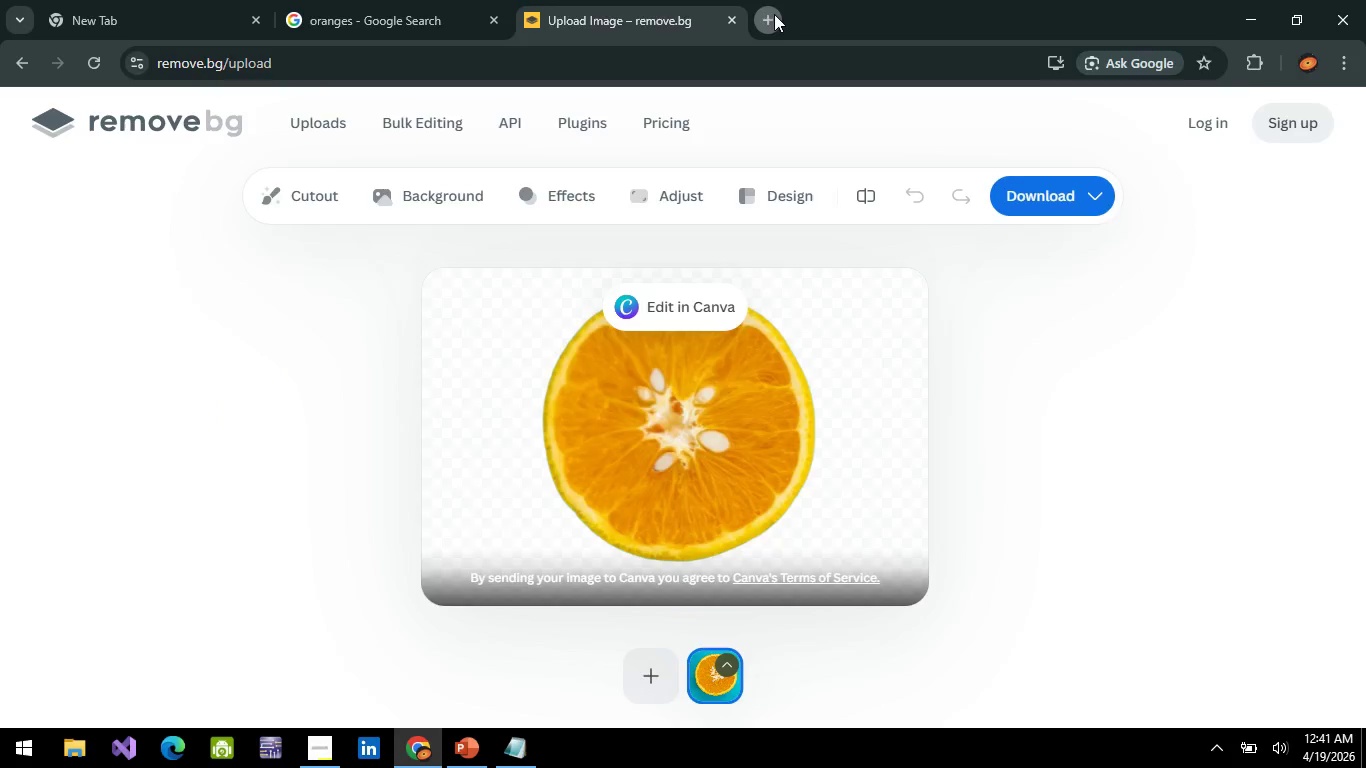 
type(rede\ )
key(Backspace)
key(Backspace)
type( )
key(Backspace)
key(Backspace)
type(r )
key(Backspace)
key(Backspace)
type( ruby color coed)
key(Backspace)
key(Backspace)
key(Backspace)
type(de)
key(Backspace)
key(Backspace)
type(ode)
 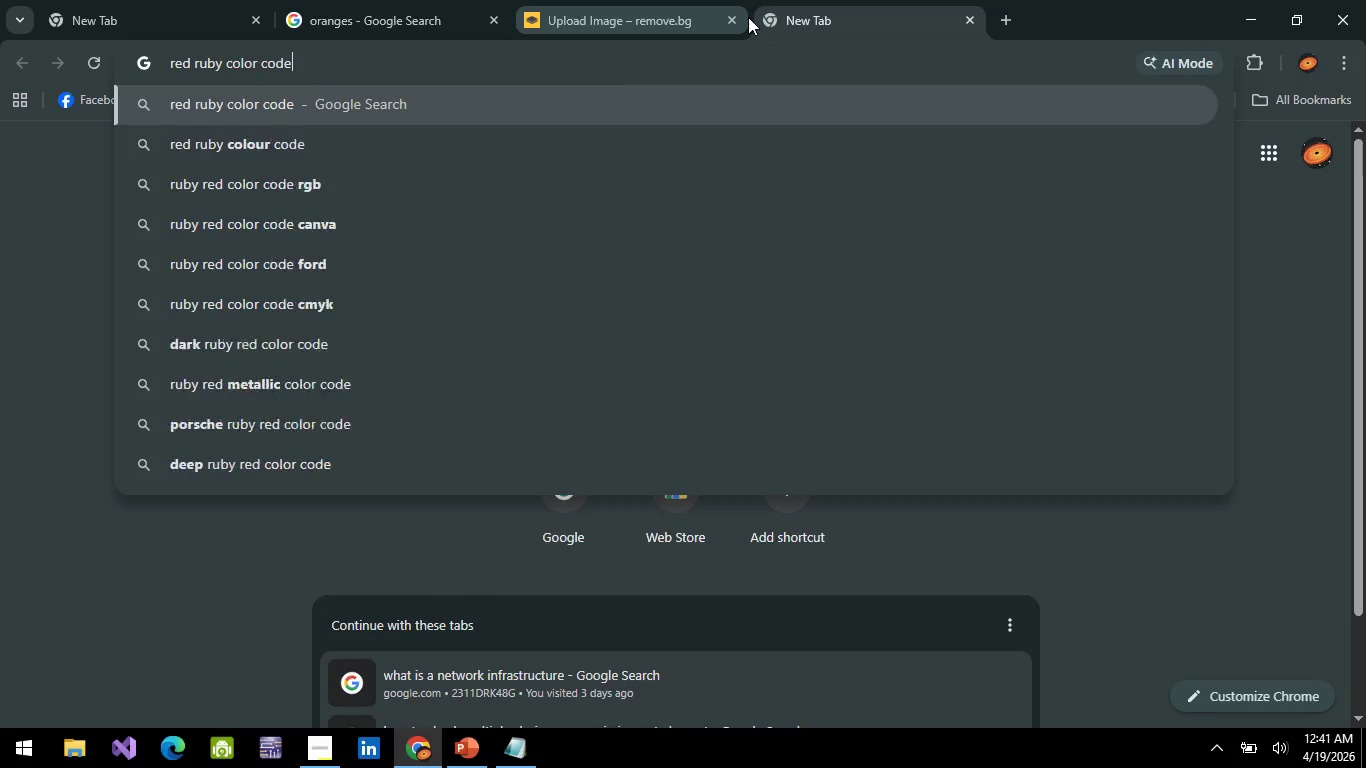 
key(Enter)
 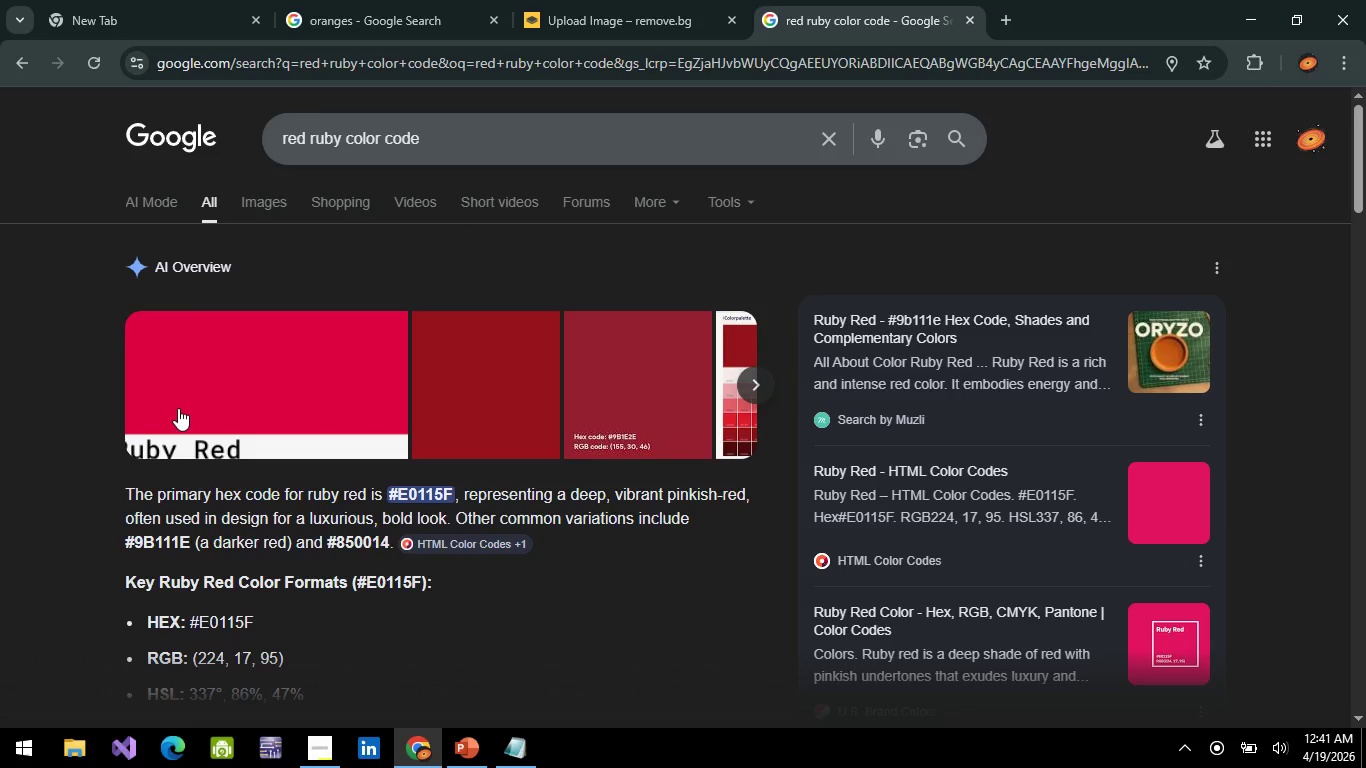 
wait(5.95)
 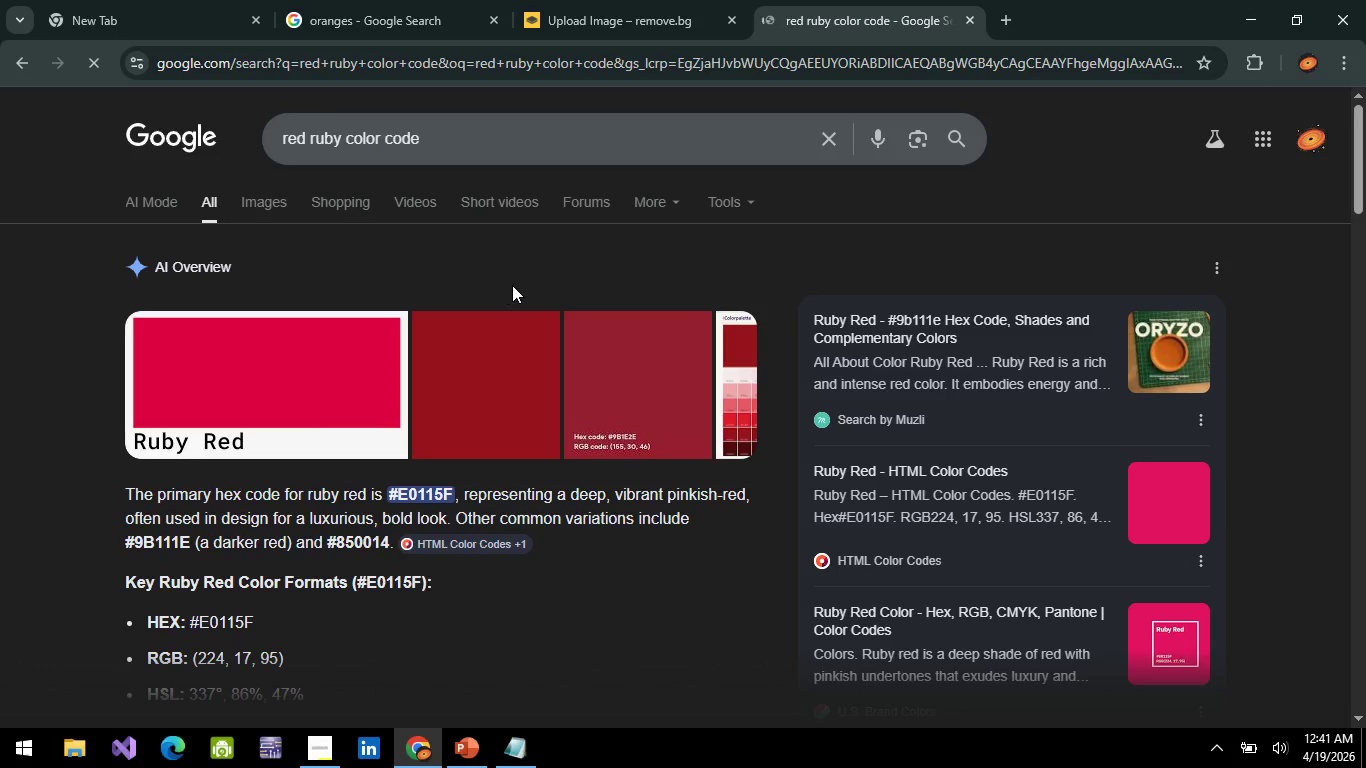 
scroll: coordinate [232, 480], scroll_direction: down, amount: 5.0
 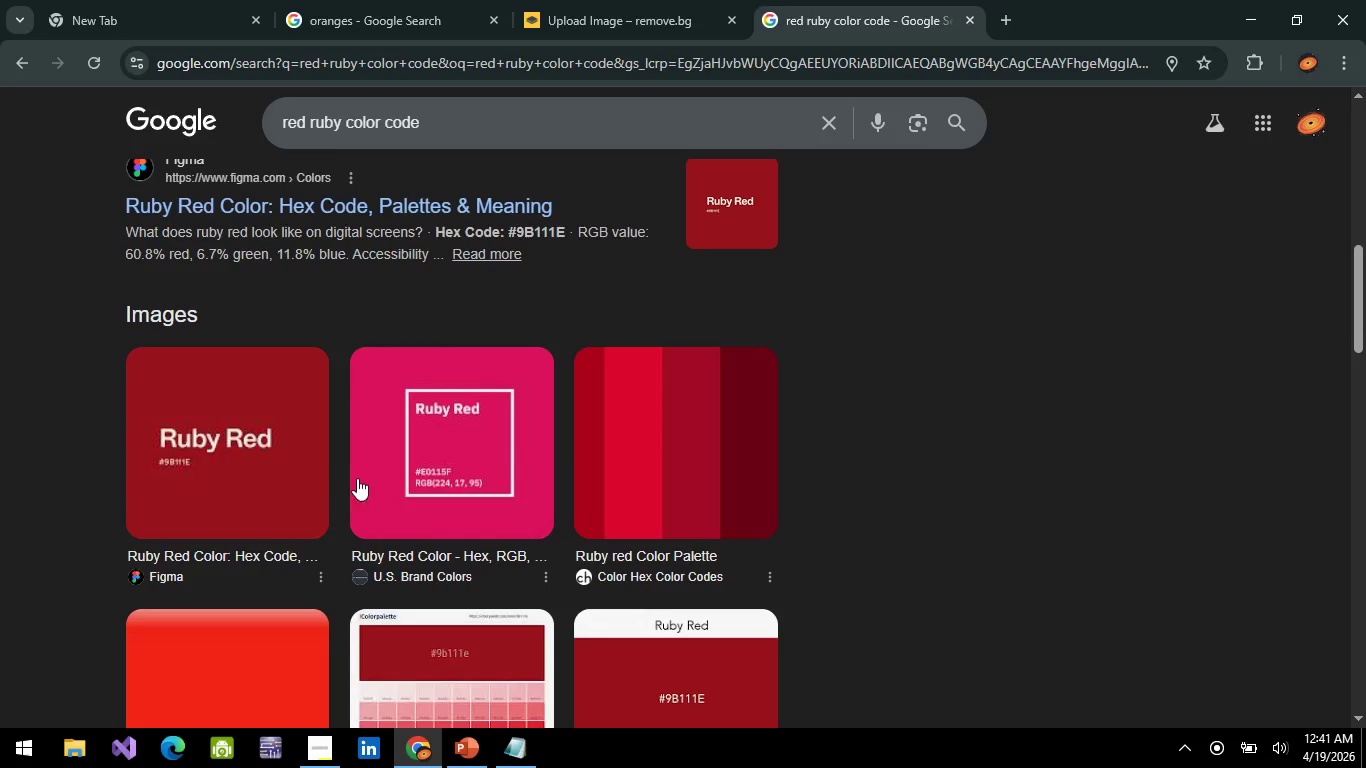 
scroll: coordinate [364, 479], scroll_direction: up, amount: 5.0
 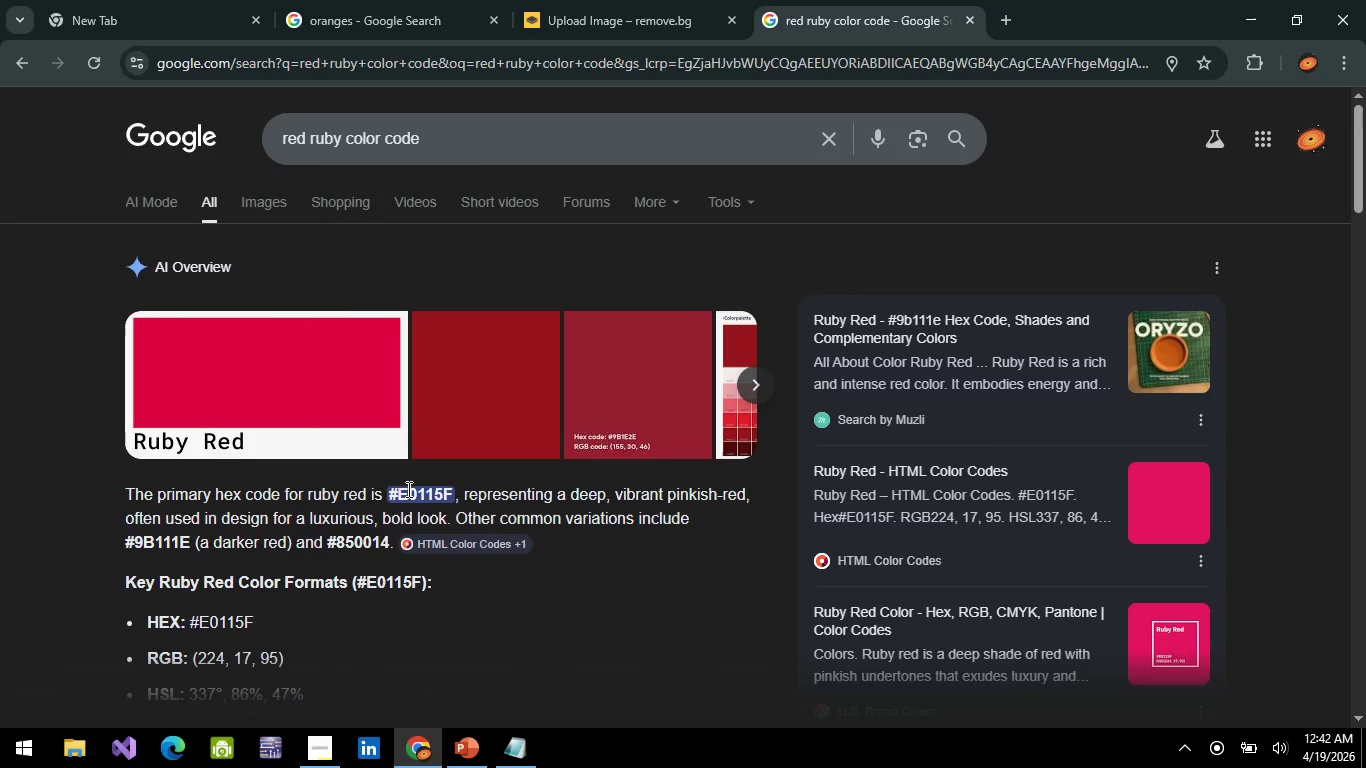 
left_click_drag(start_coordinate=[393, 495], to_coordinate=[449, 496])
 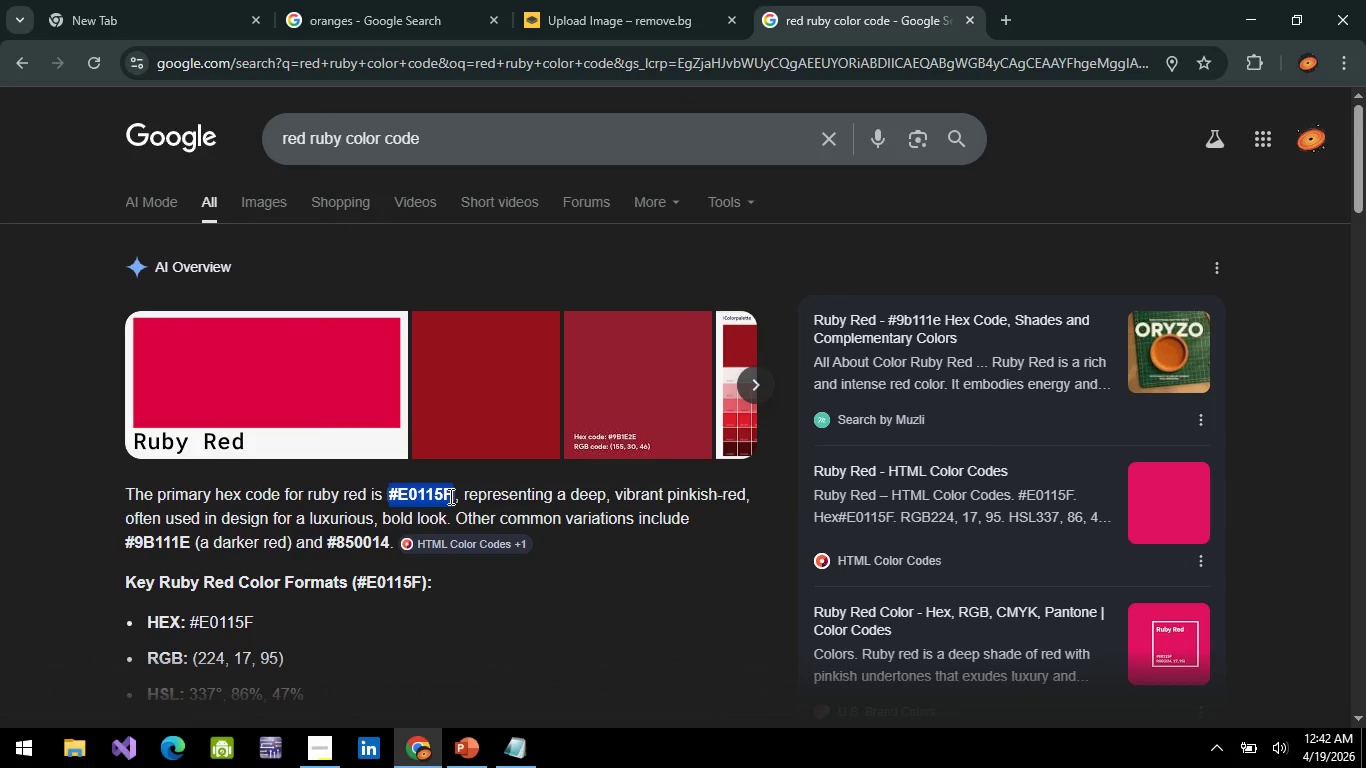 
key(Control+C)
 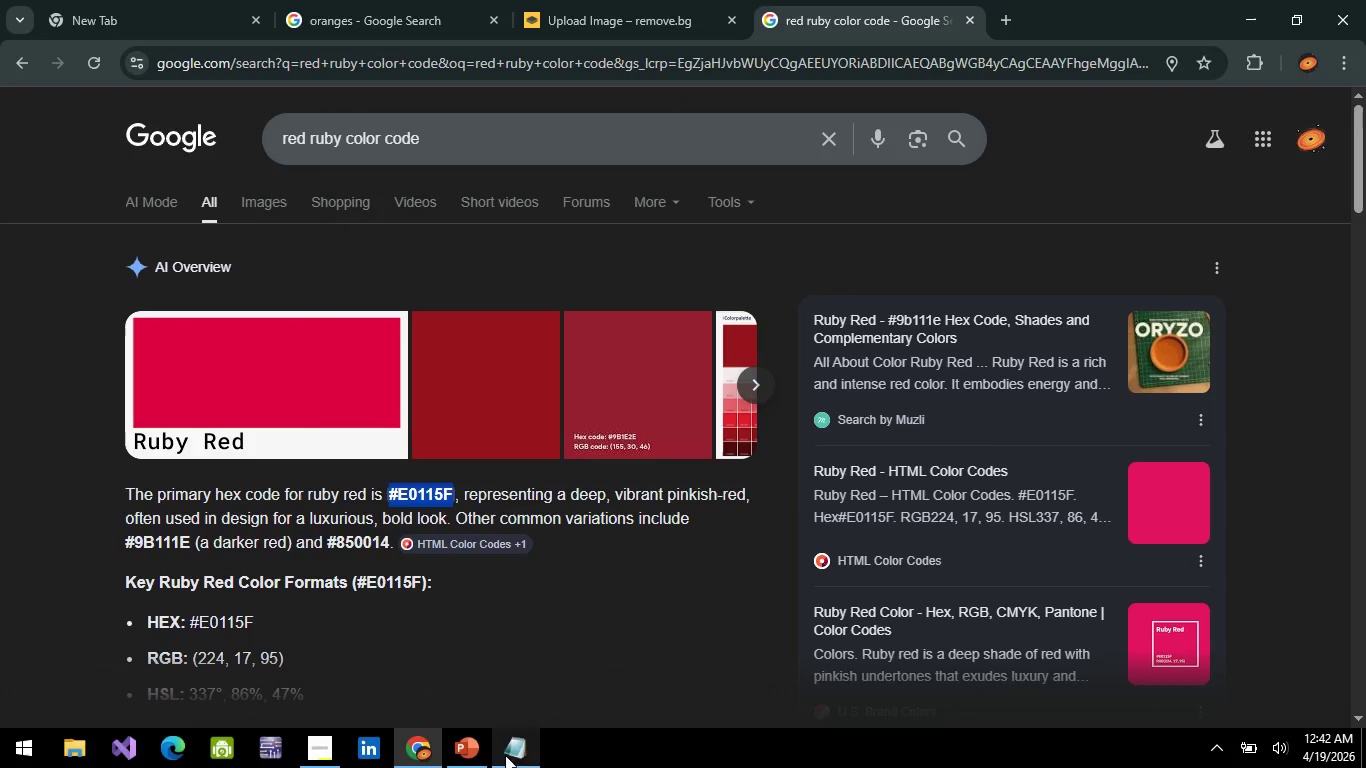 
left_click([467, 752])
 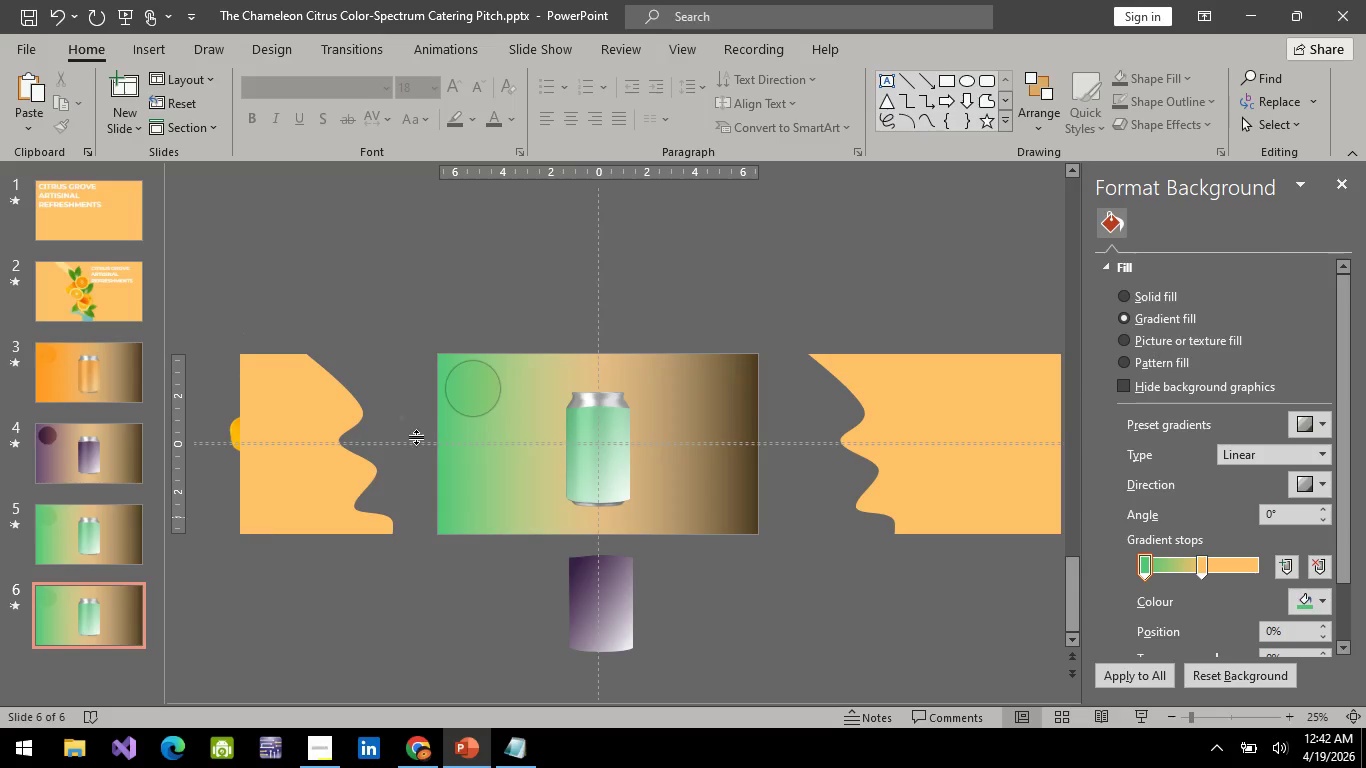 
right_click([654, 261])
 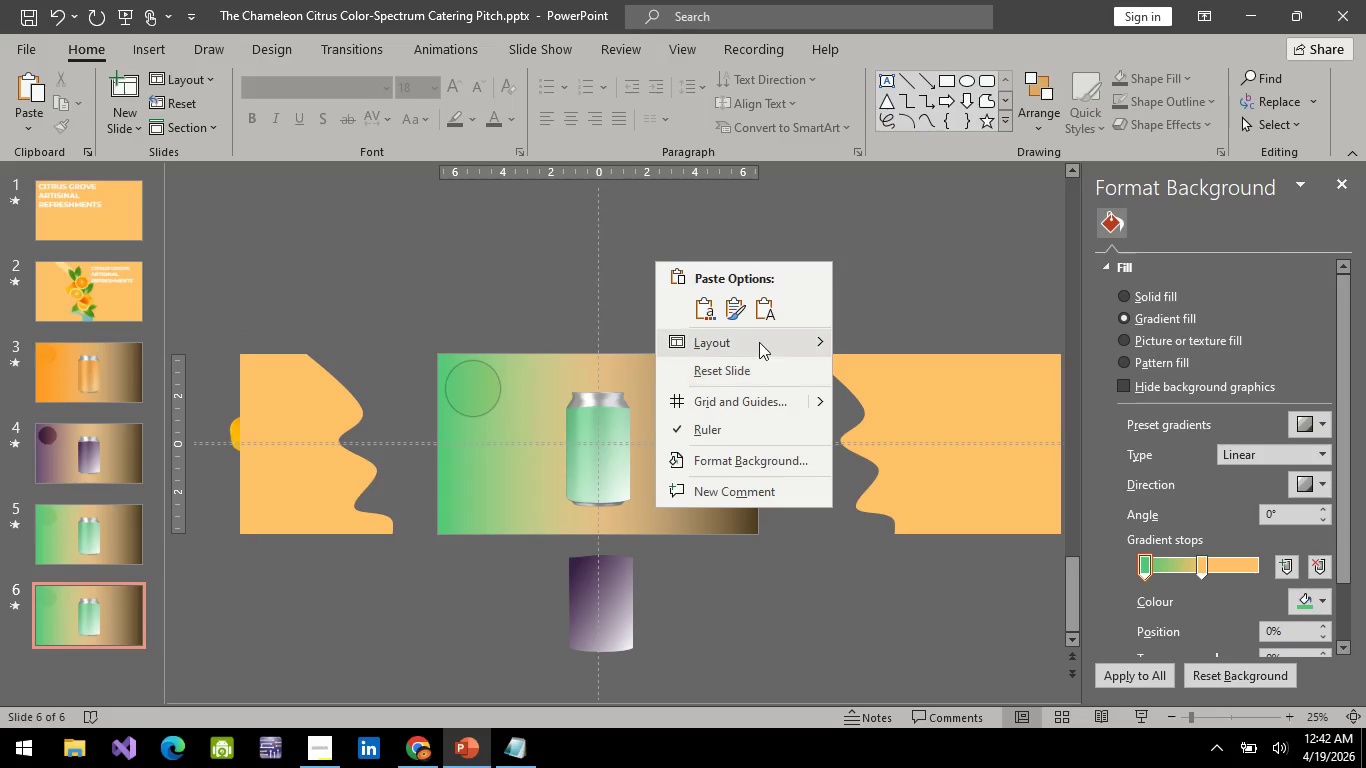 
left_click([755, 461])
 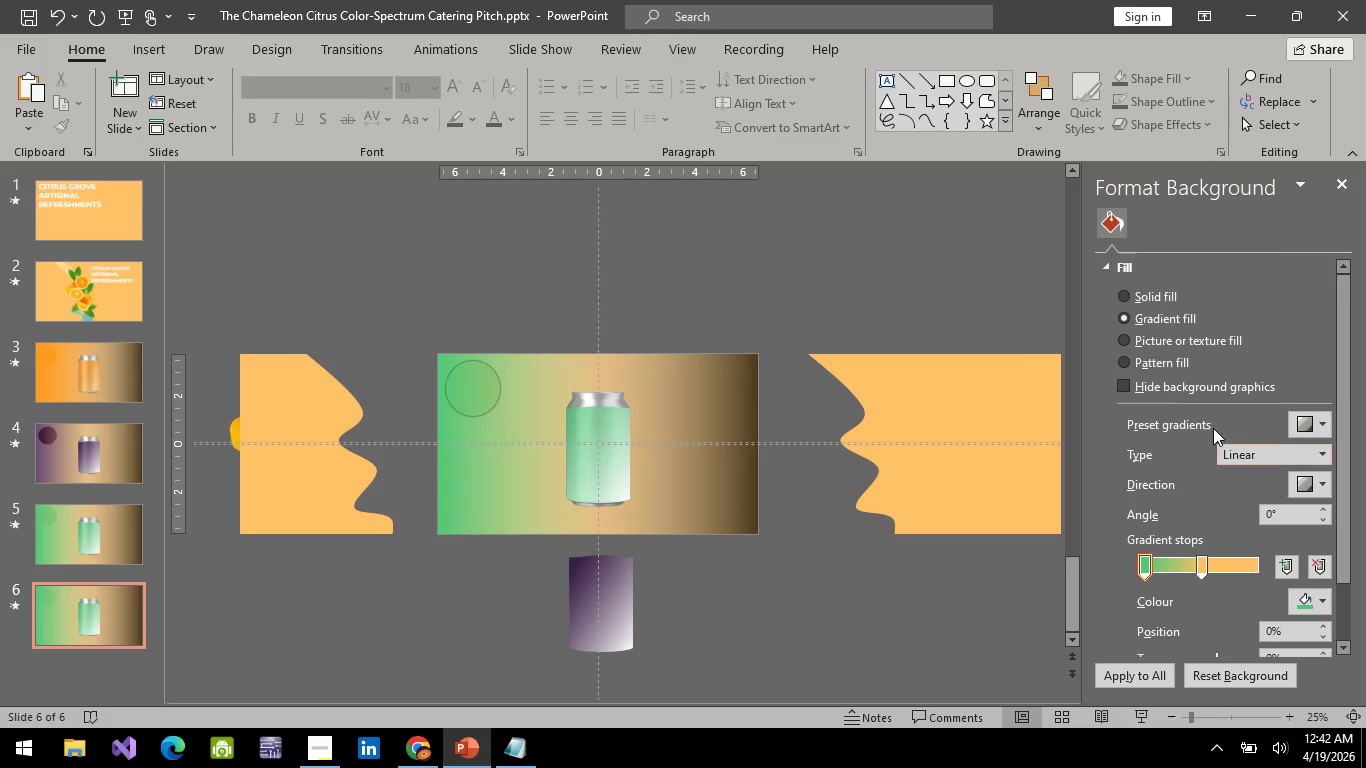 
wait(5.14)
 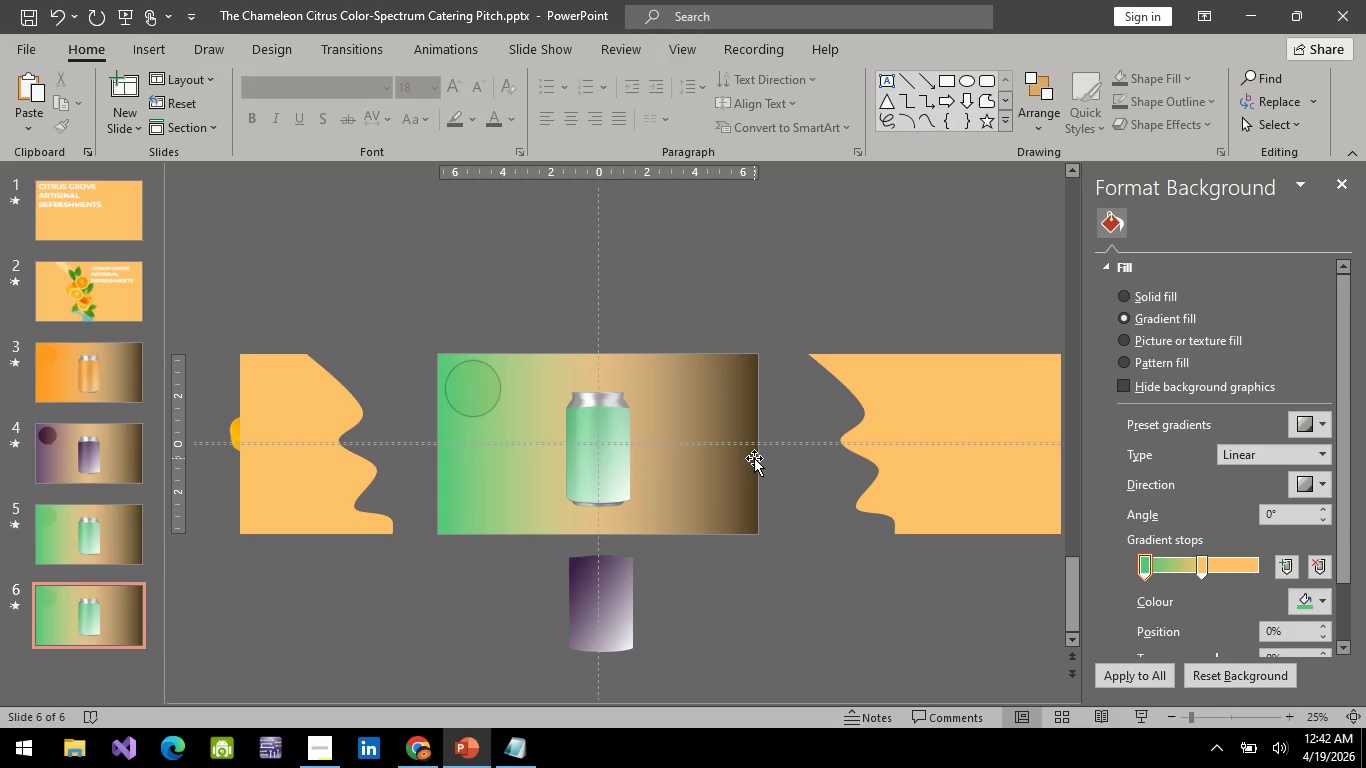 
left_click([1310, 599])
 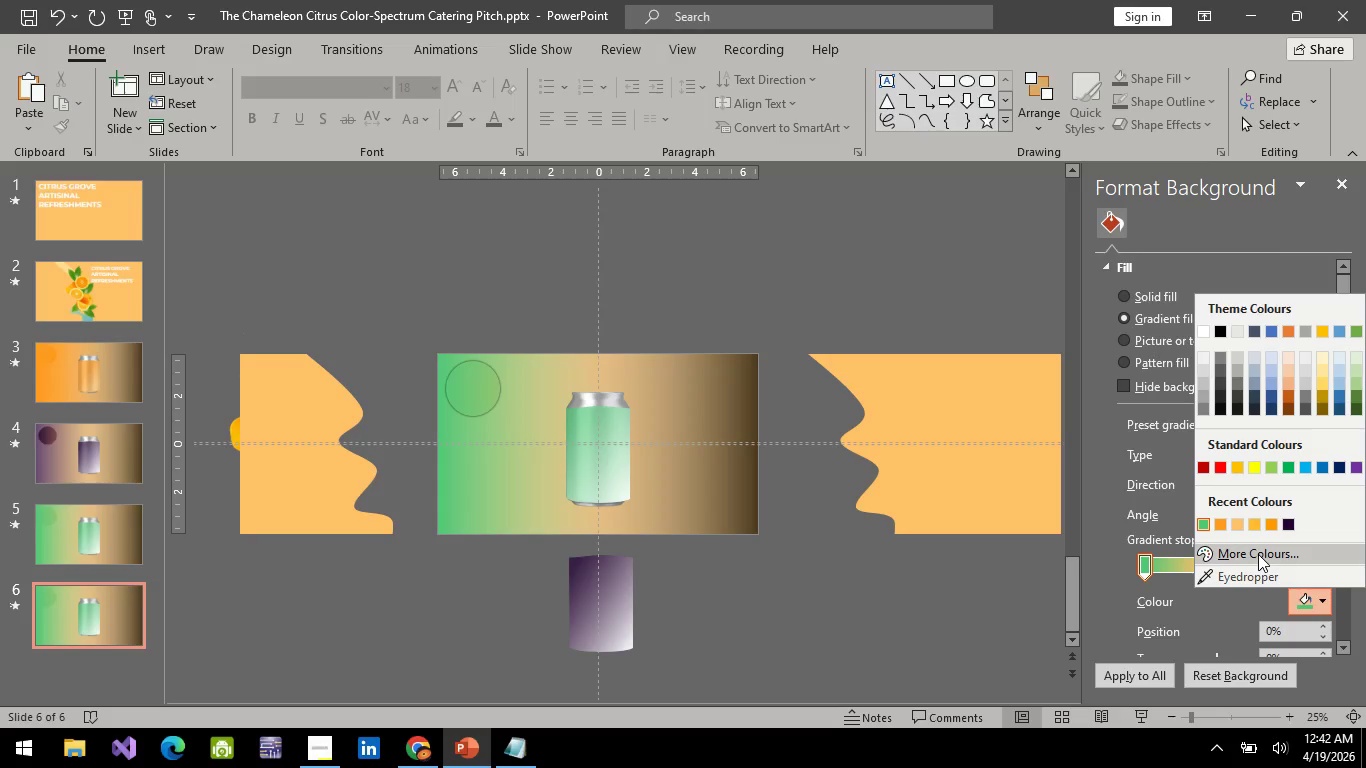 
wait(9.34)
 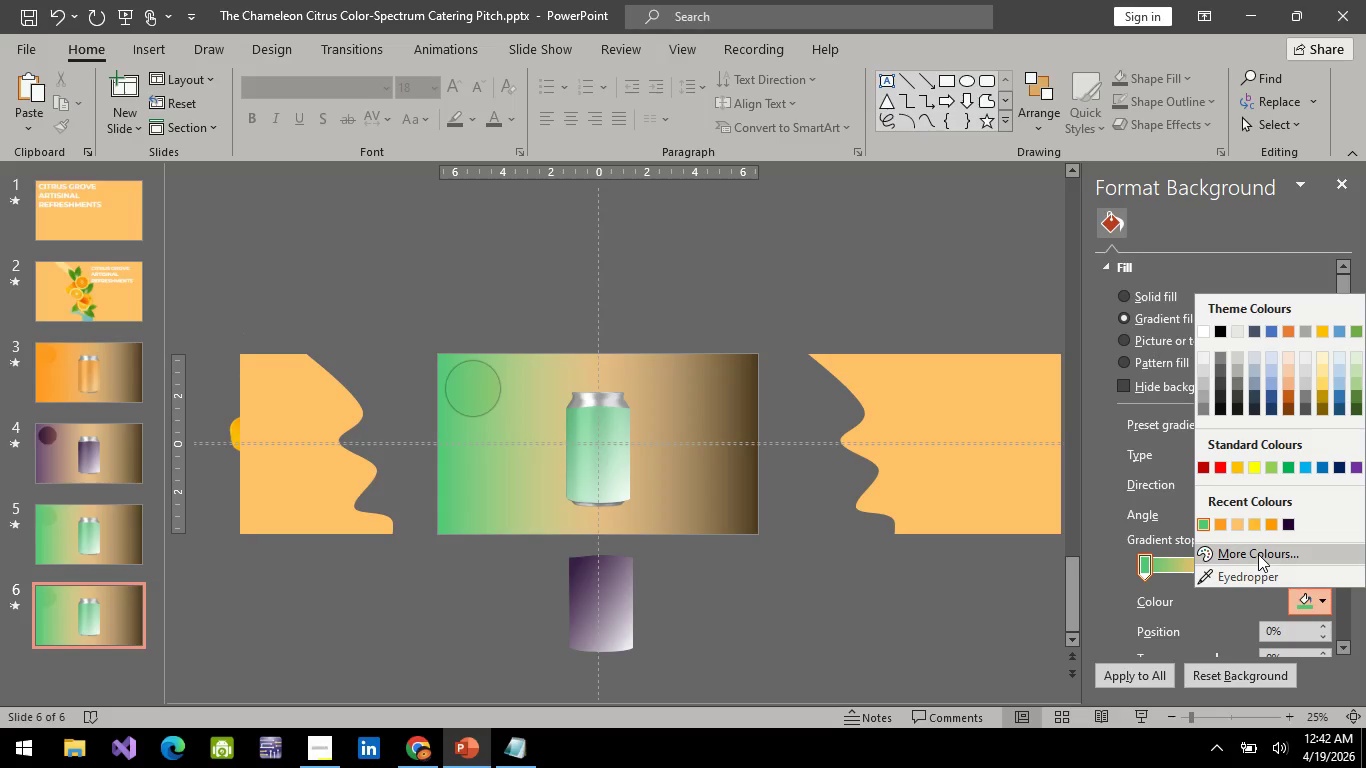 
left_click([1258, 554])
 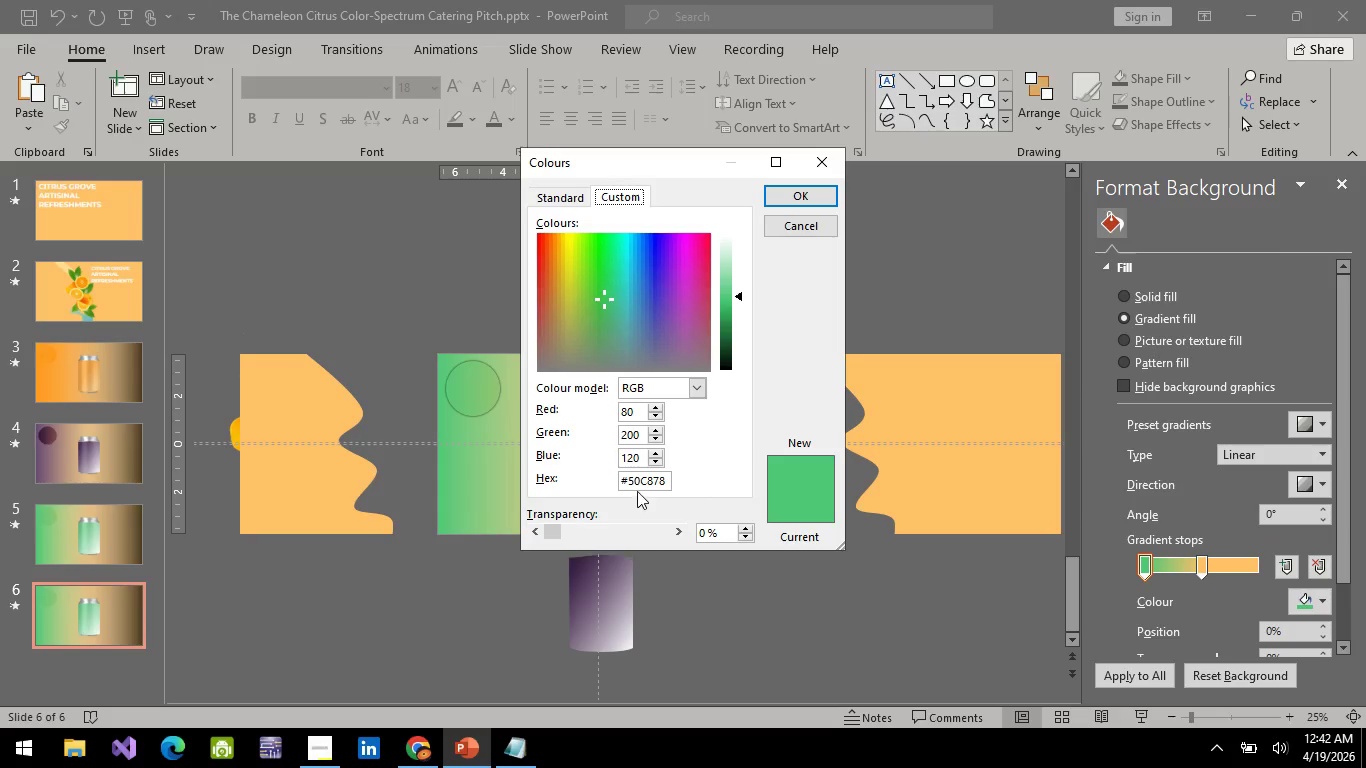 
left_click([640, 487])
 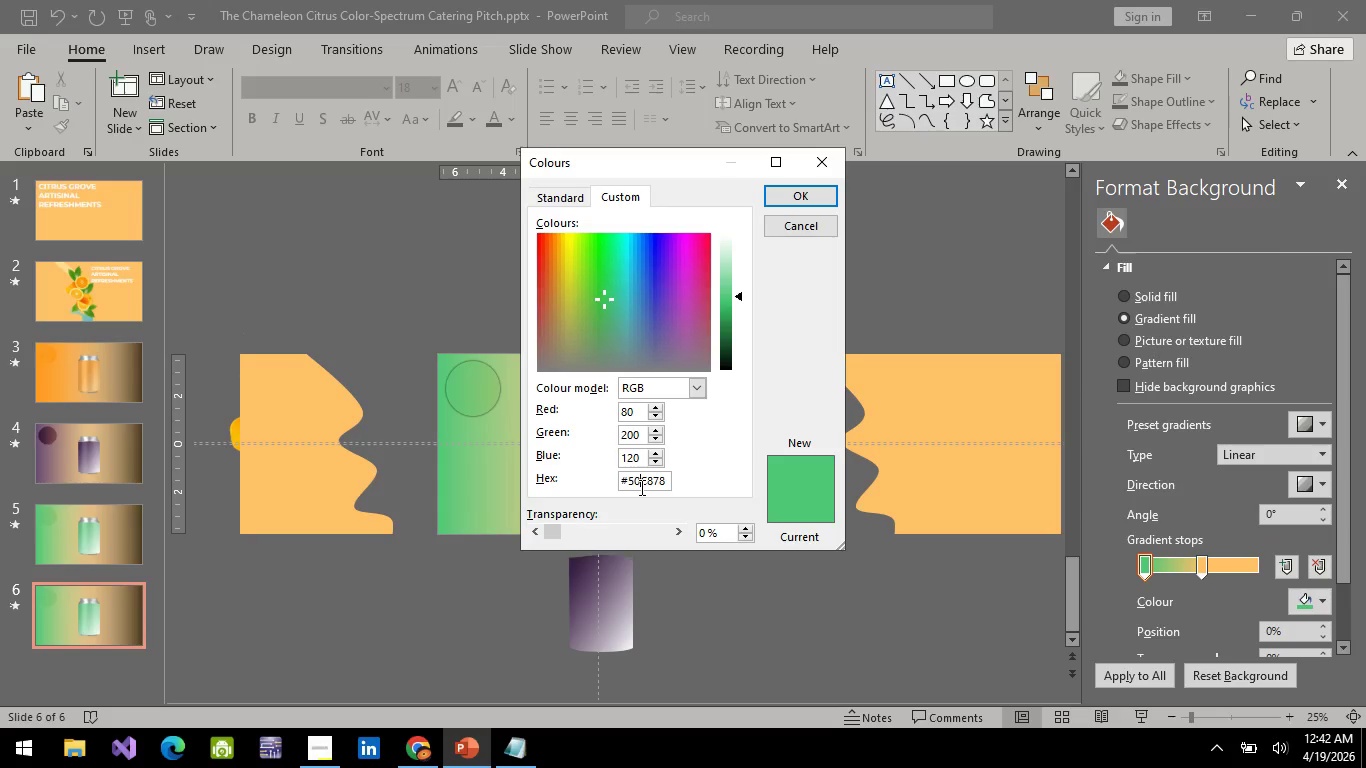 
key(Control+A)
 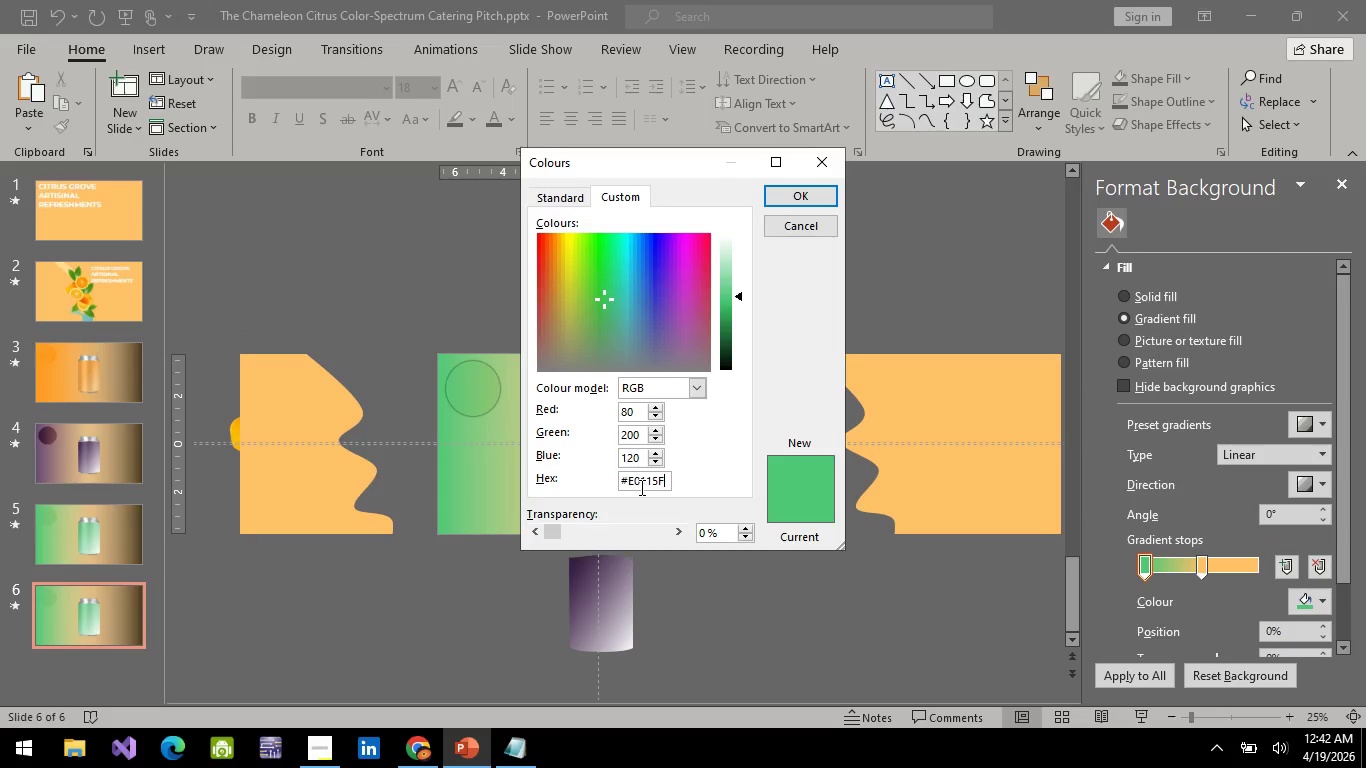 
key(Control+V)
 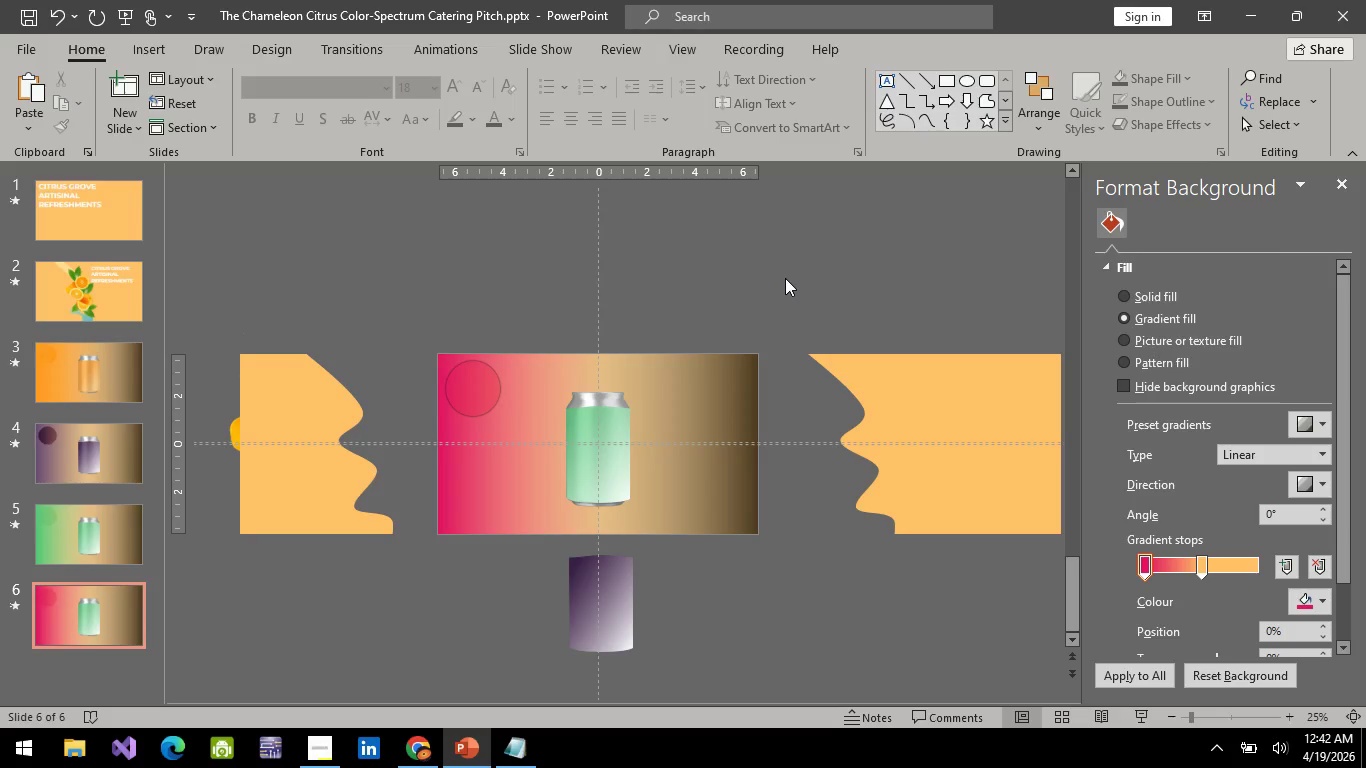 
left_click([876, 258])
 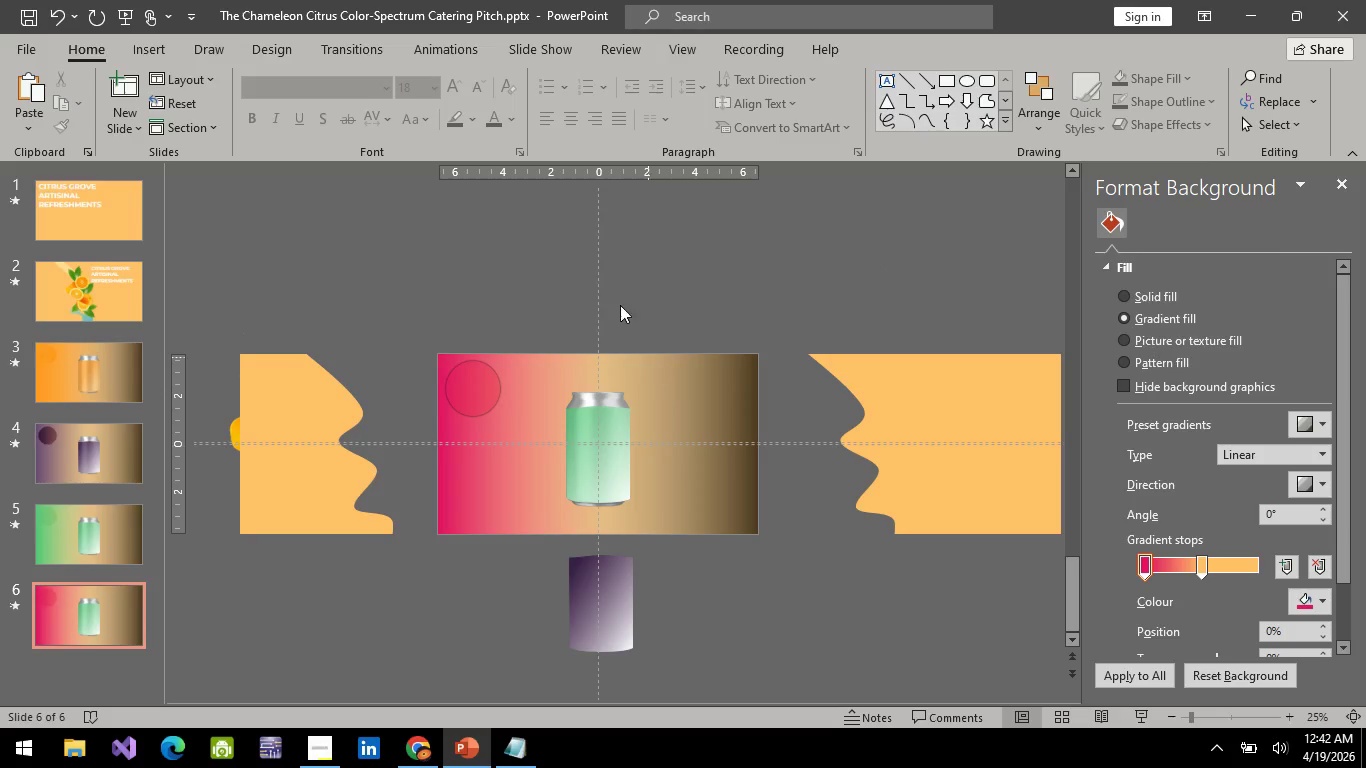 
left_click([663, 265])
 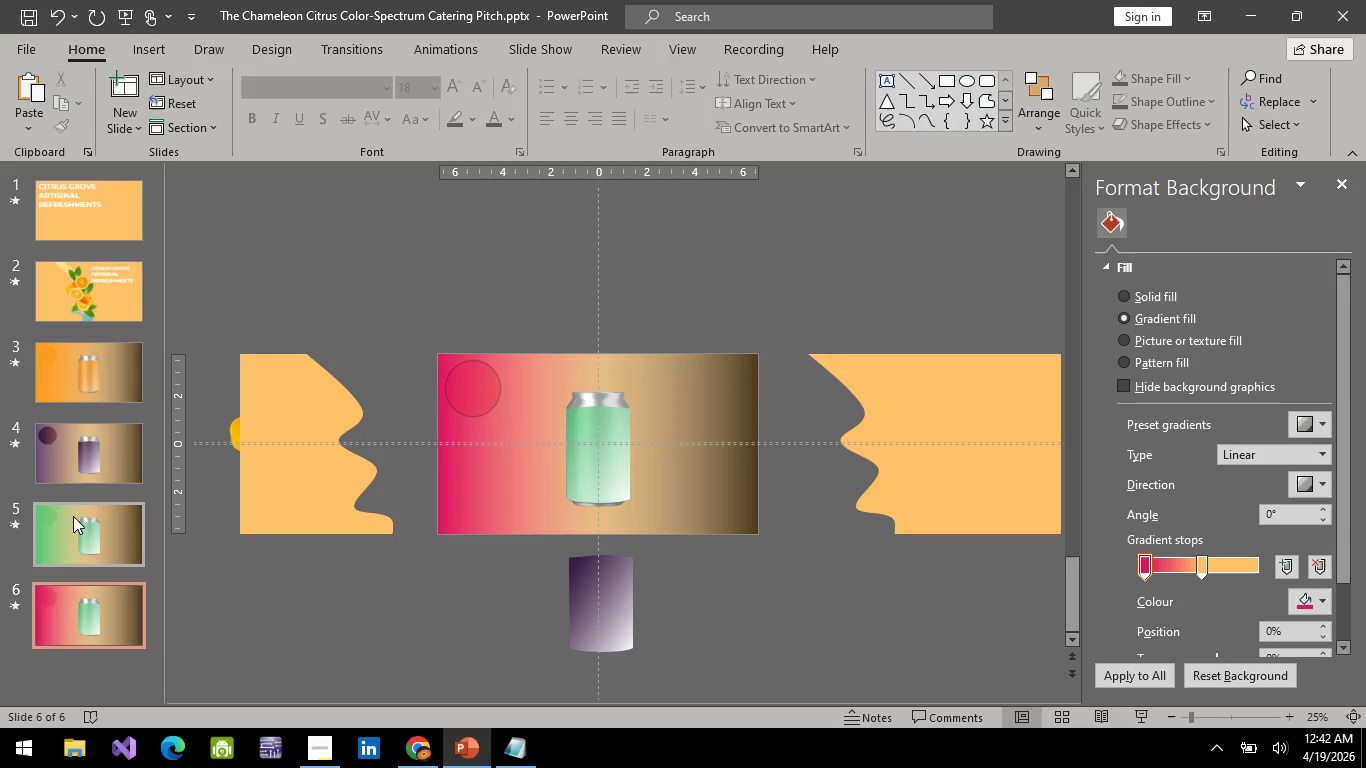 
mouse_move([83, 459])
 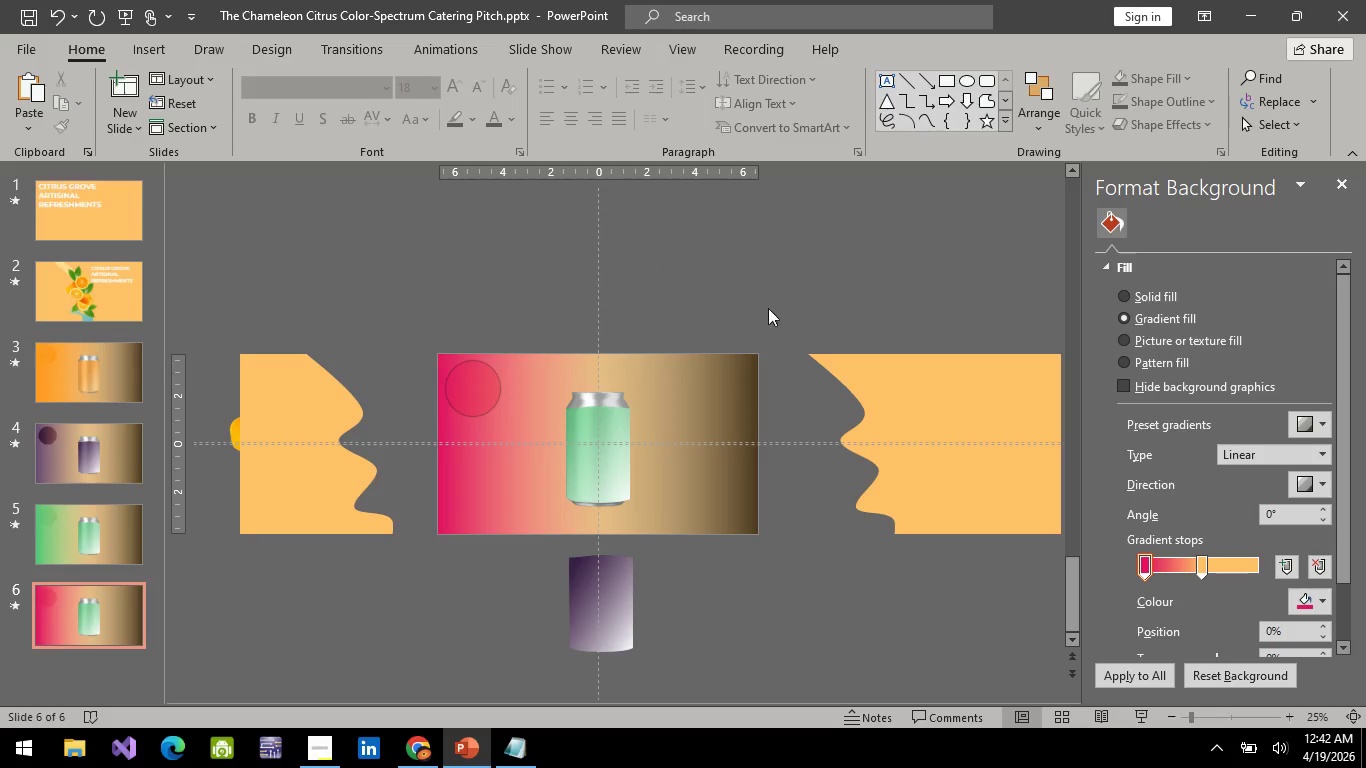 
left_click([758, 271])
 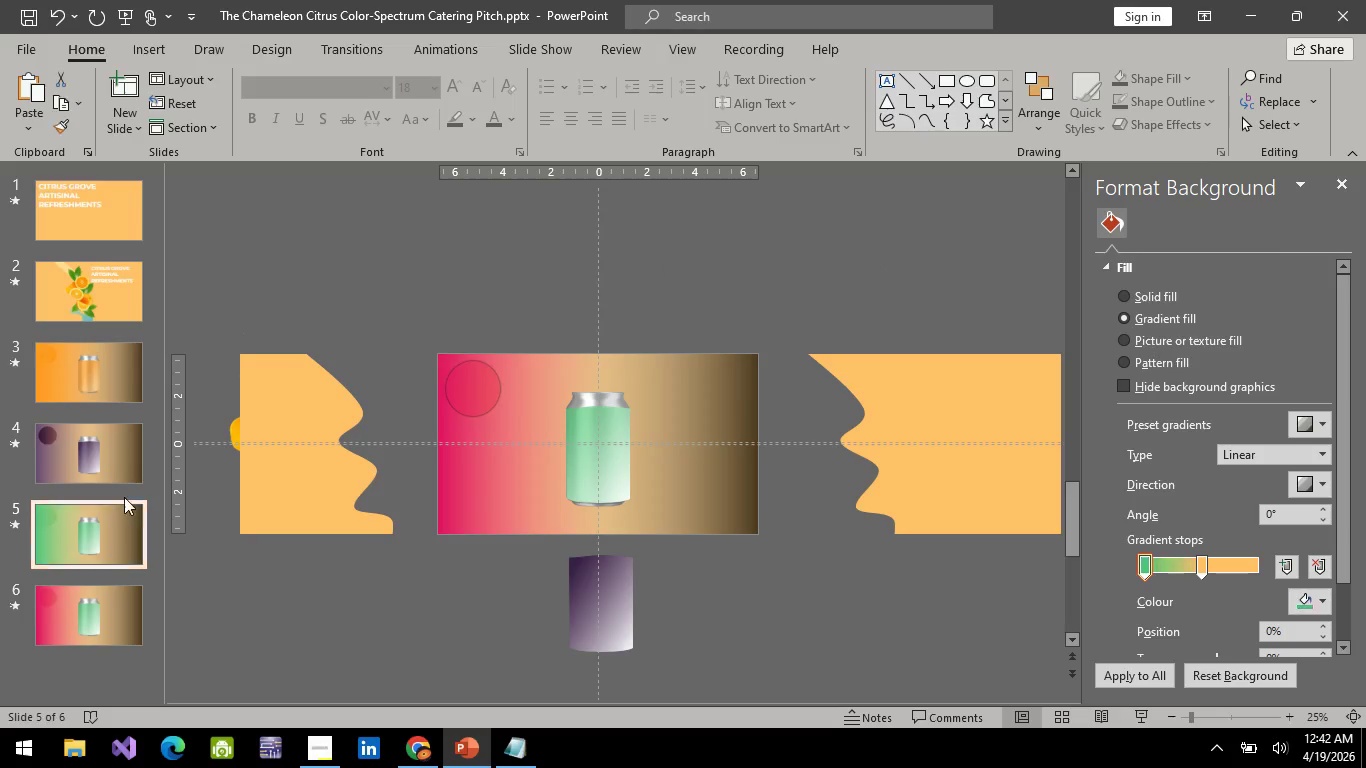 
double_click([116, 441])
 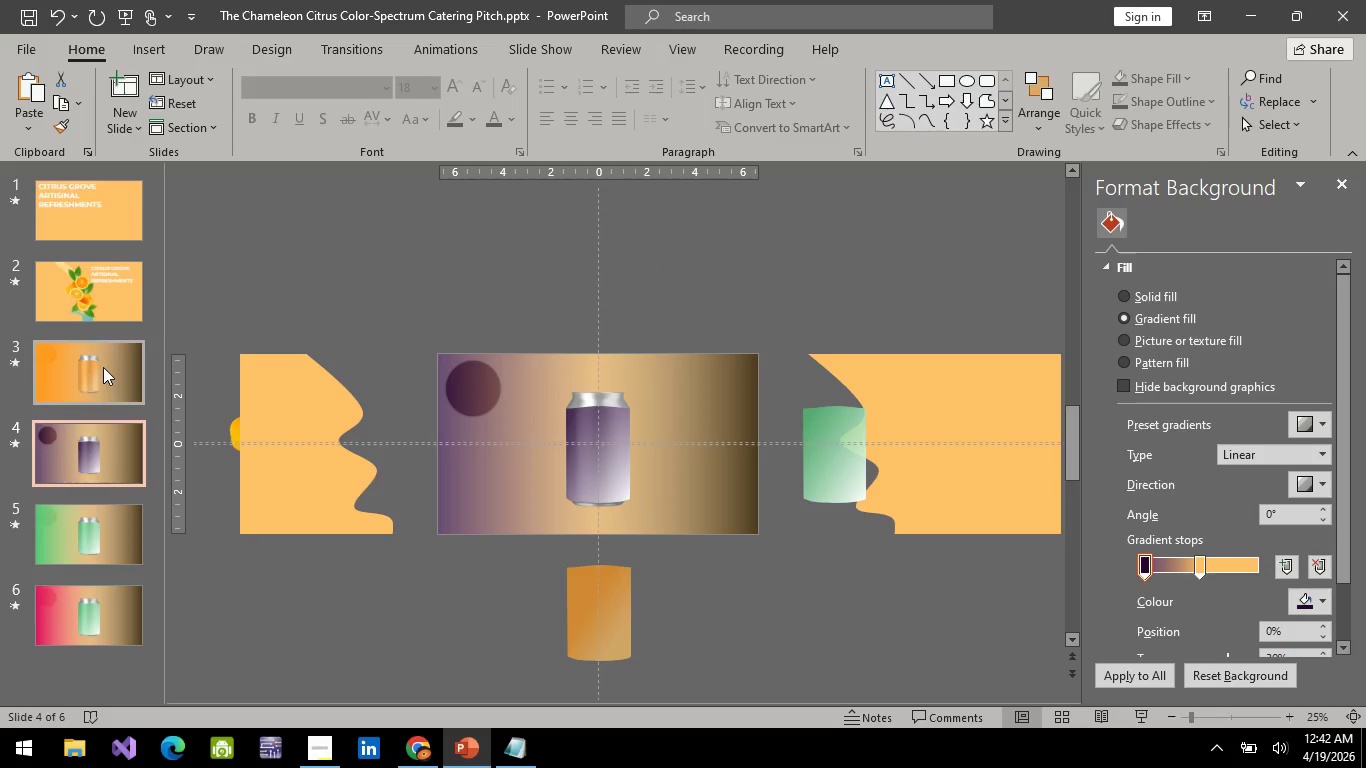 
triple_click([103, 367])
 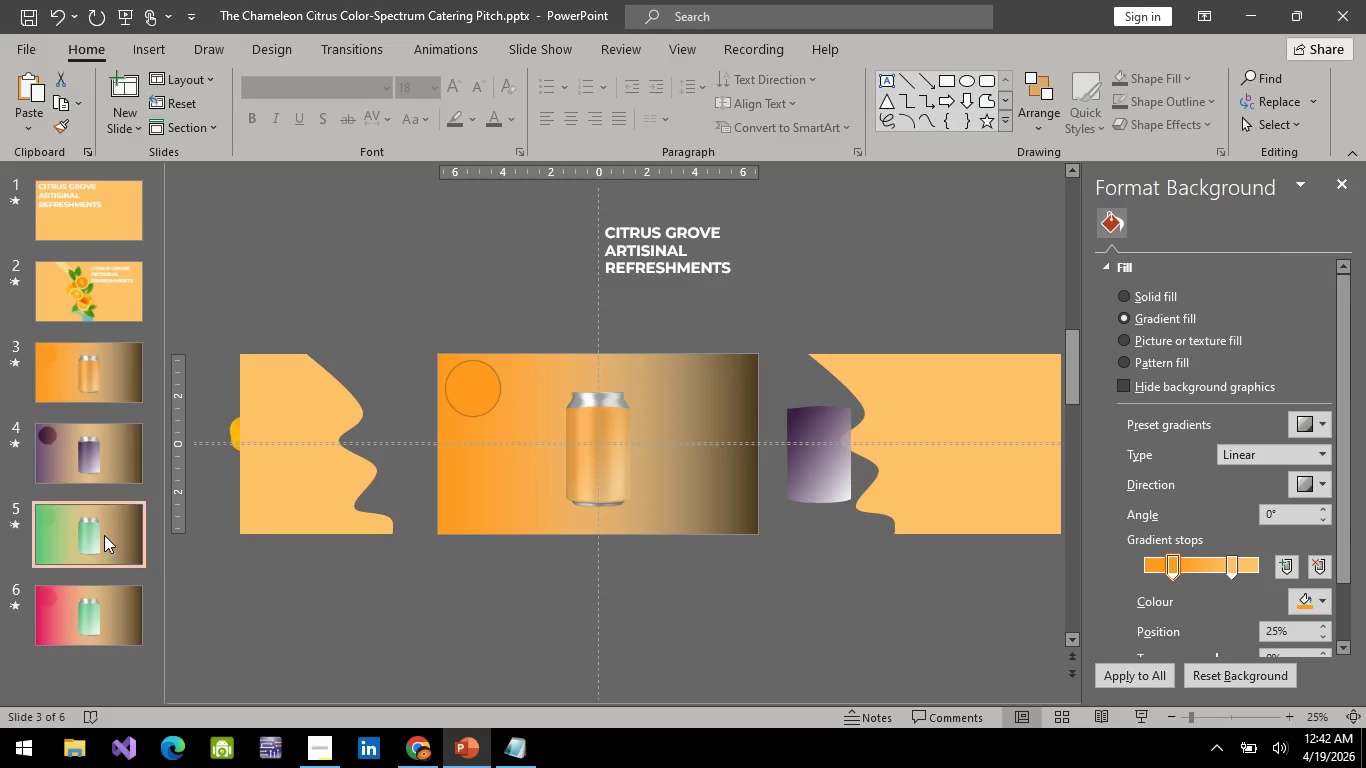 
double_click([77, 656])
 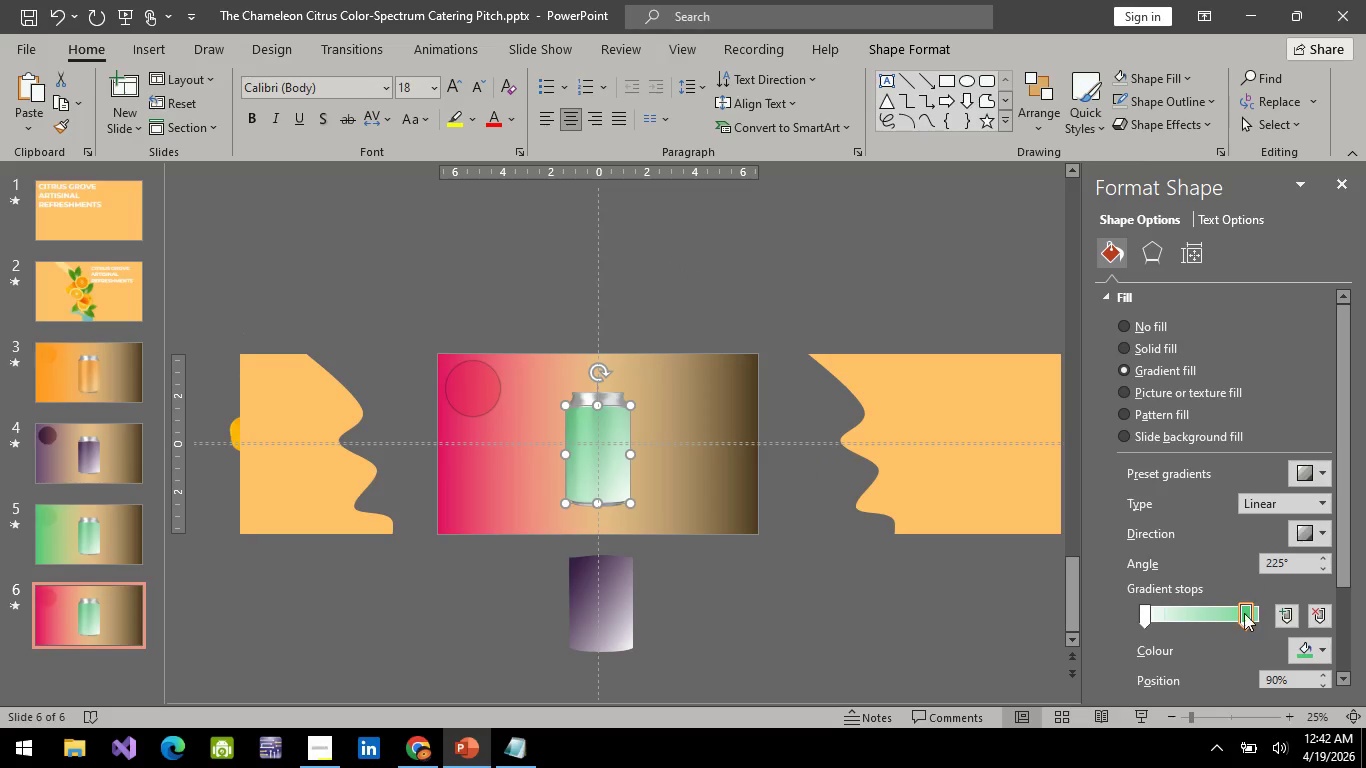 
left_click([1301, 644])
 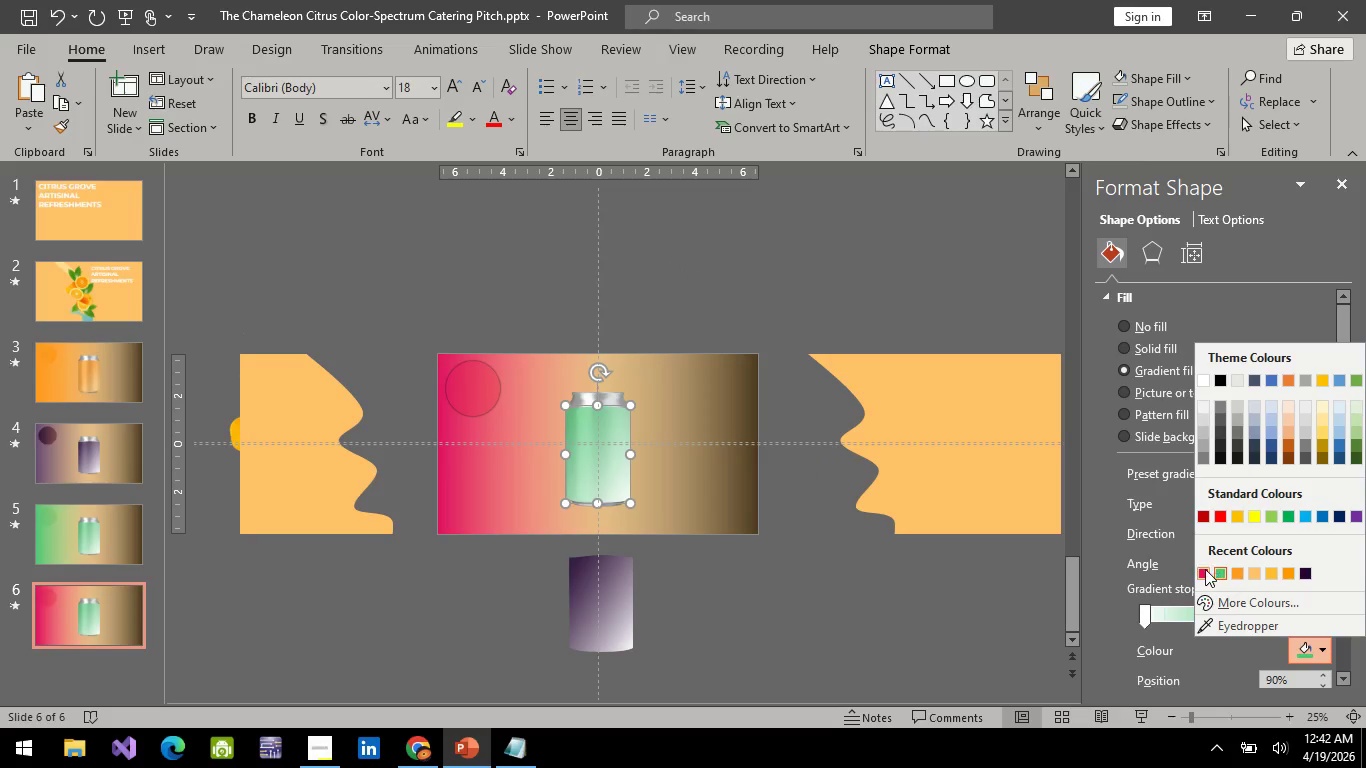 
left_click([1205, 569])
 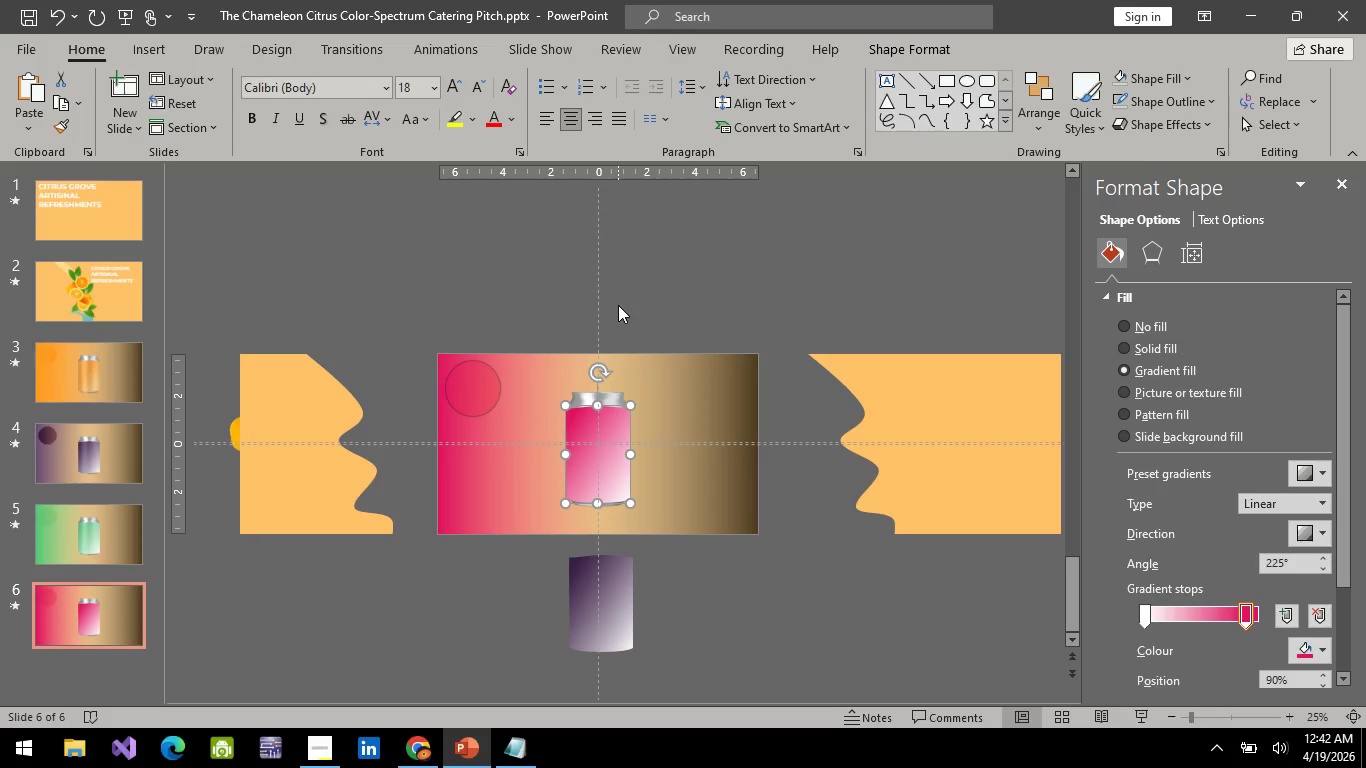 
left_click([691, 282])
 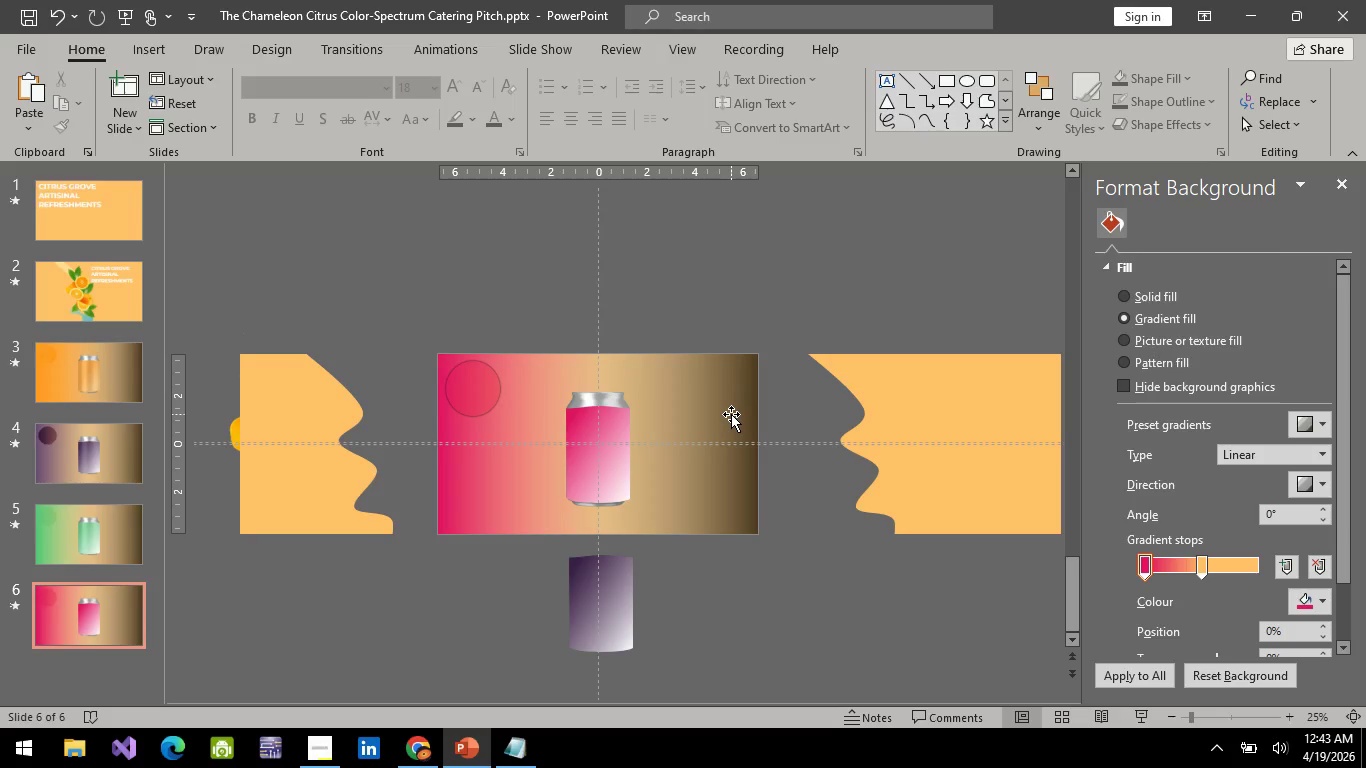 
wait(30.56)
 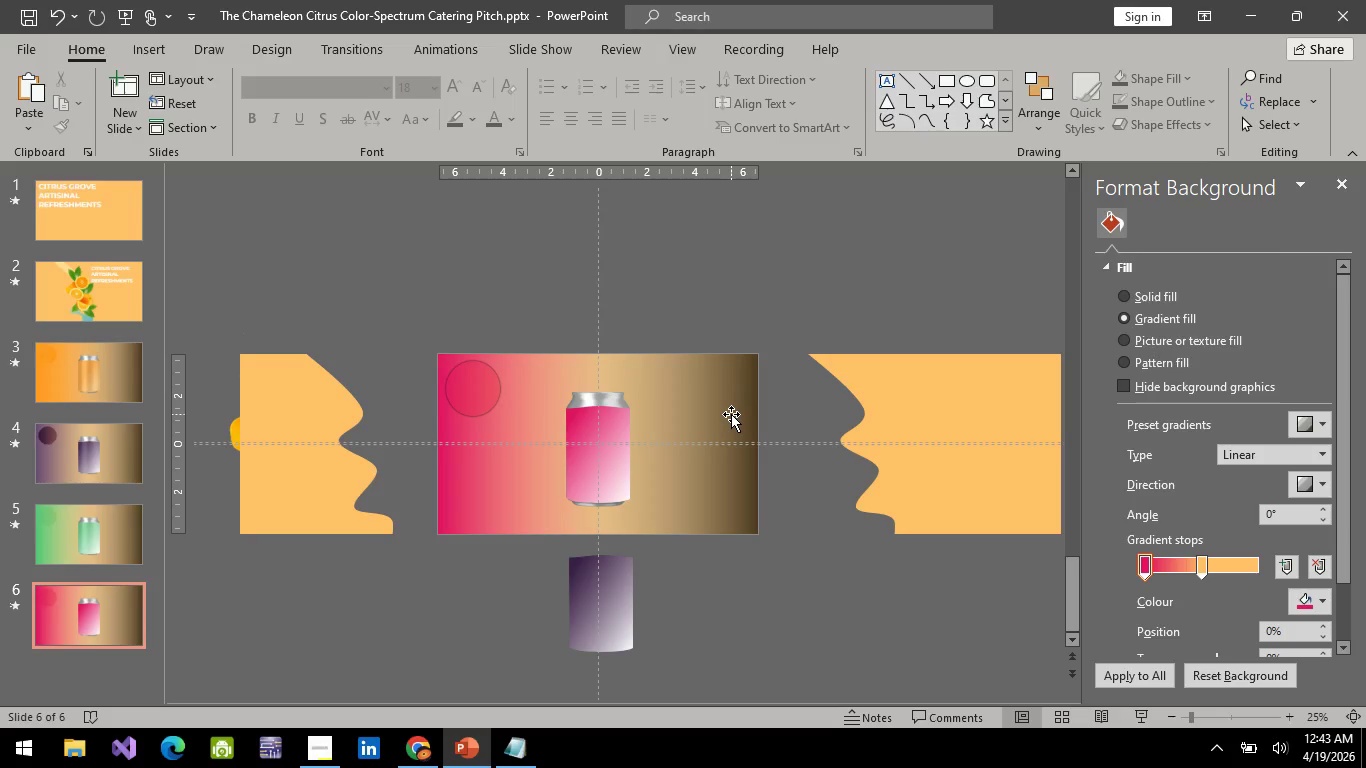 
left_click([845, 281])
 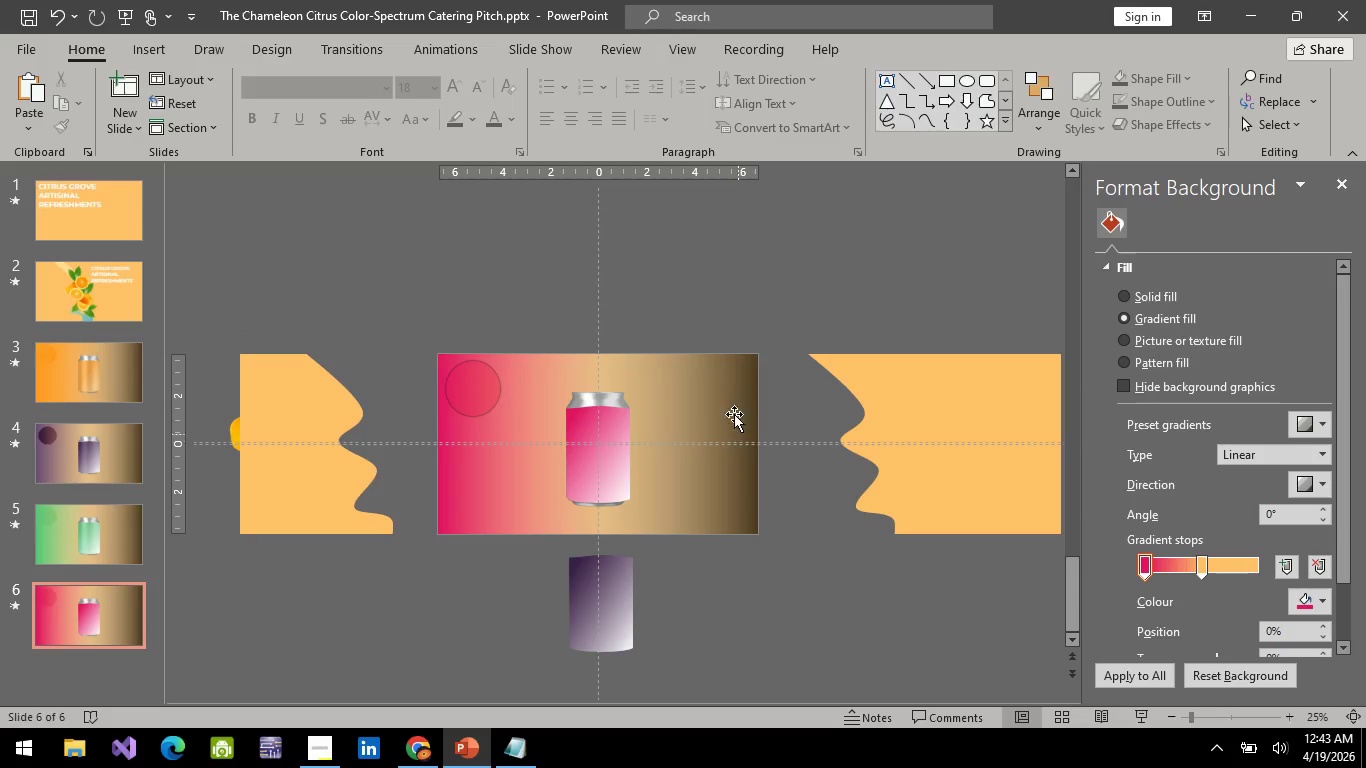 
left_click([732, 249])
 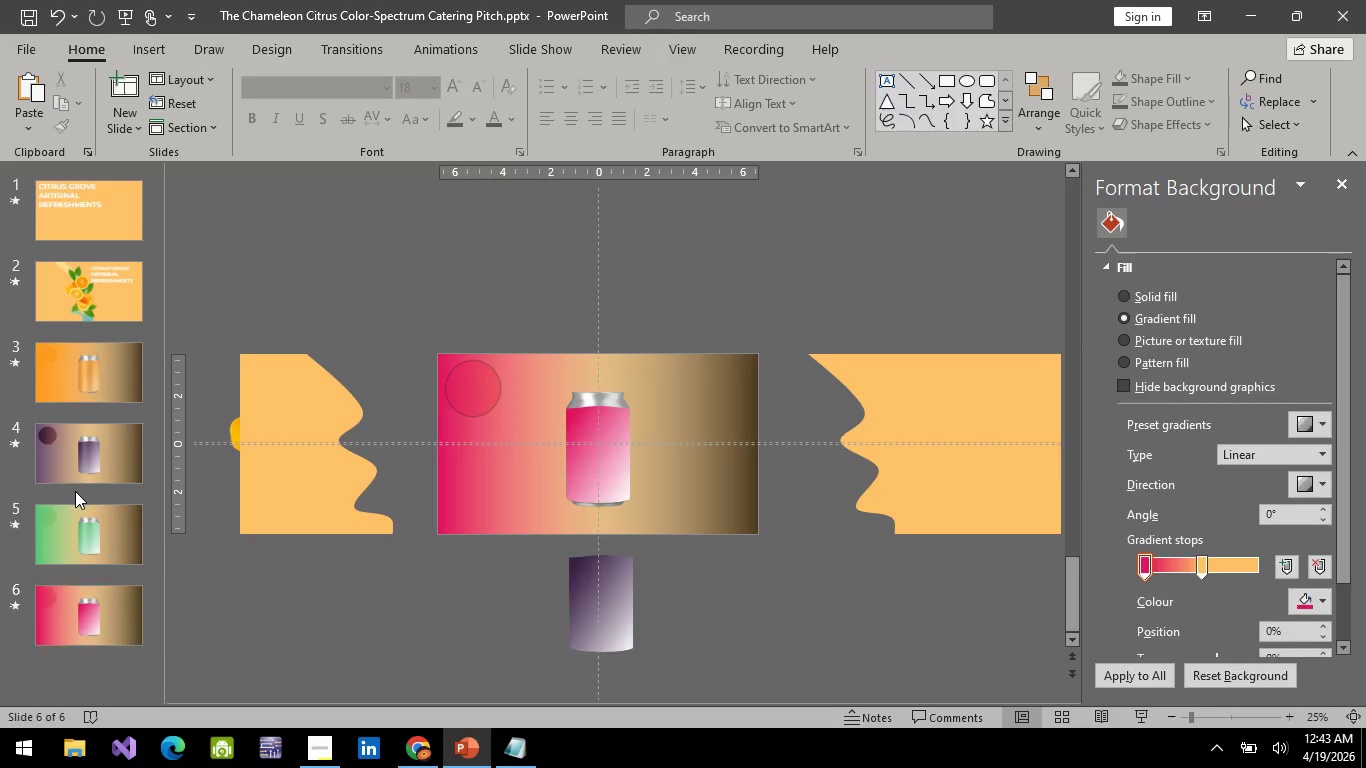 
double_click([100, 558])
 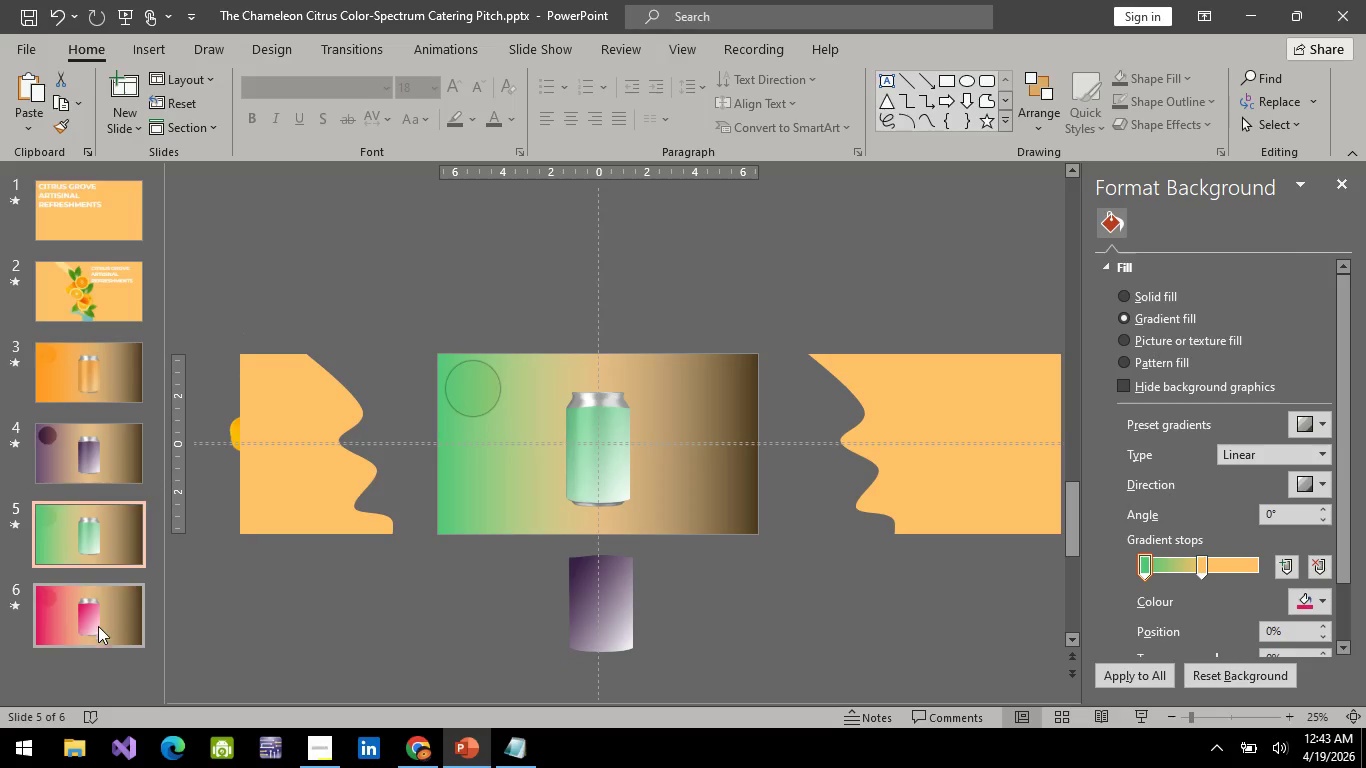 
triple_click([98, 626])
 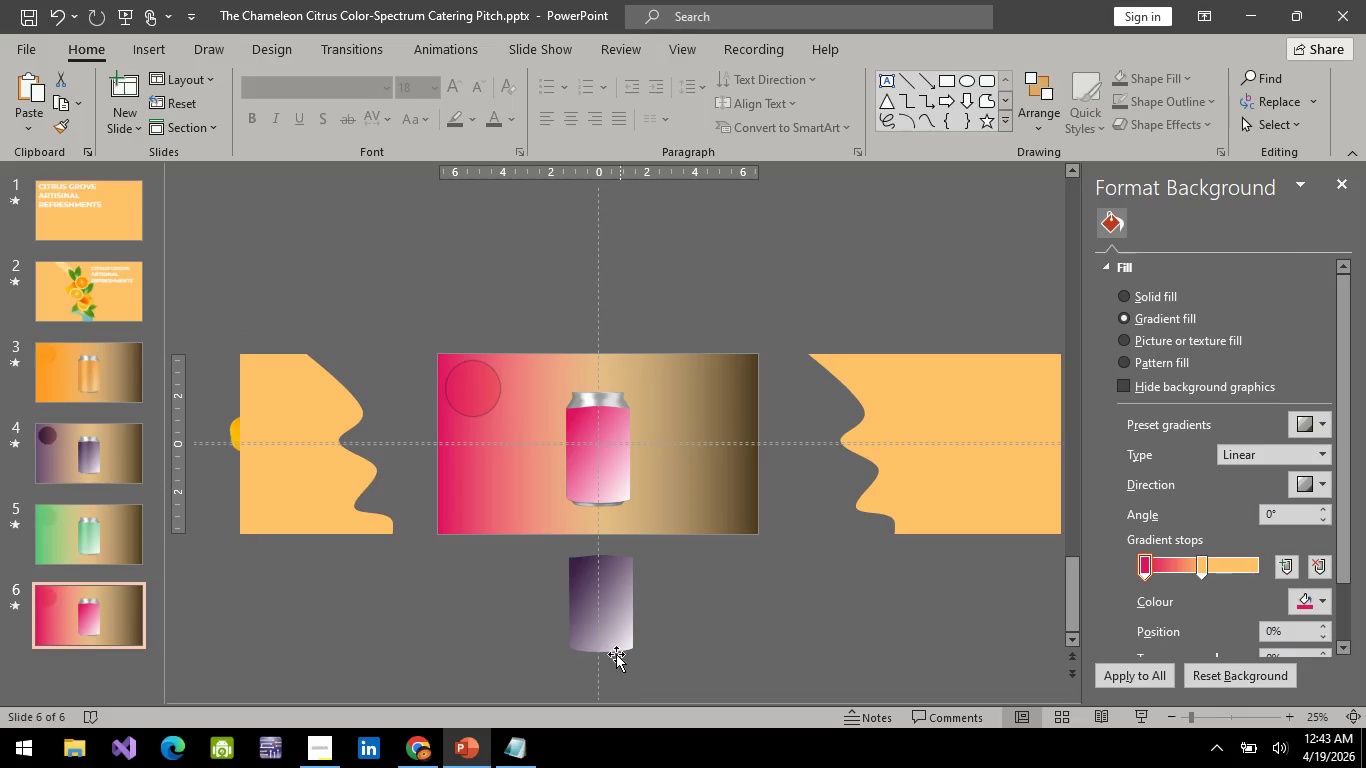 
left_click([616, 607])
 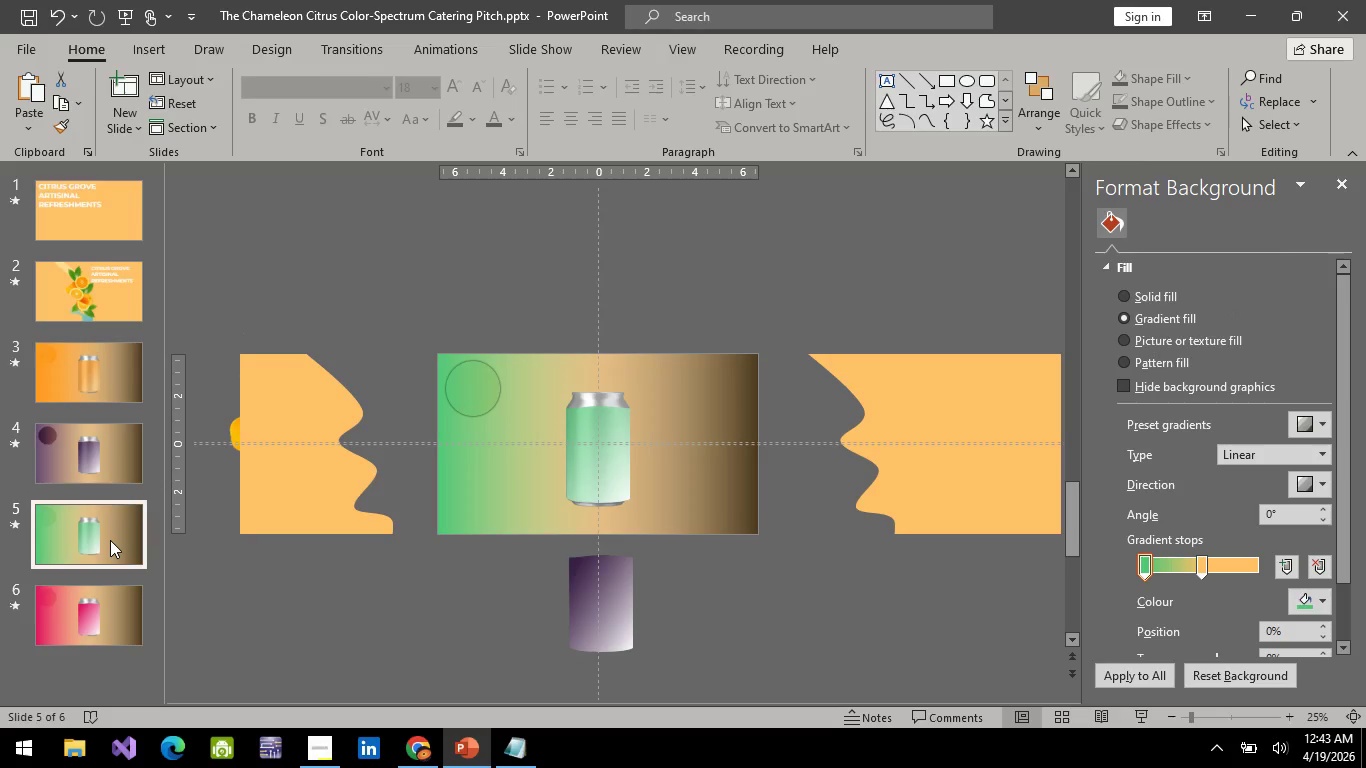 
left_click([107, 612])
 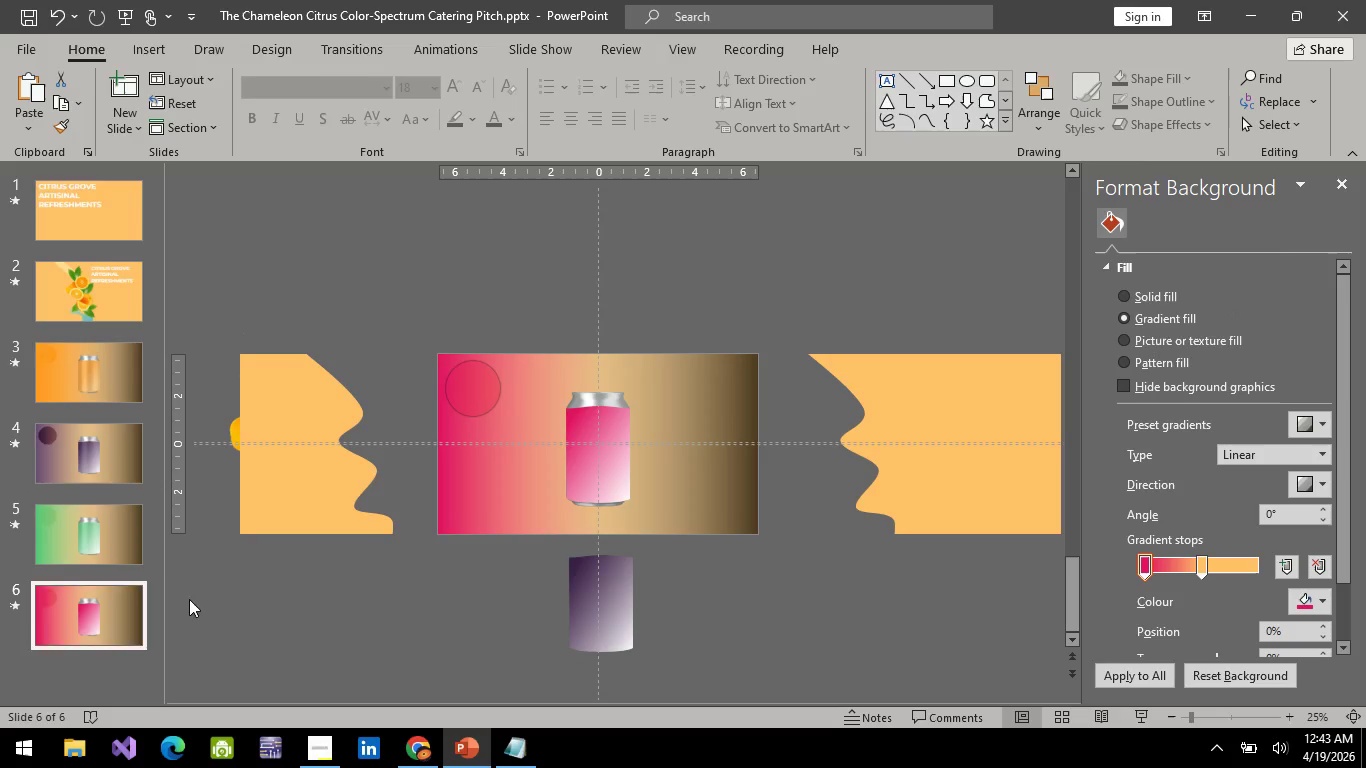 
hold_key(key=ControlLeft, duration=0.55)
 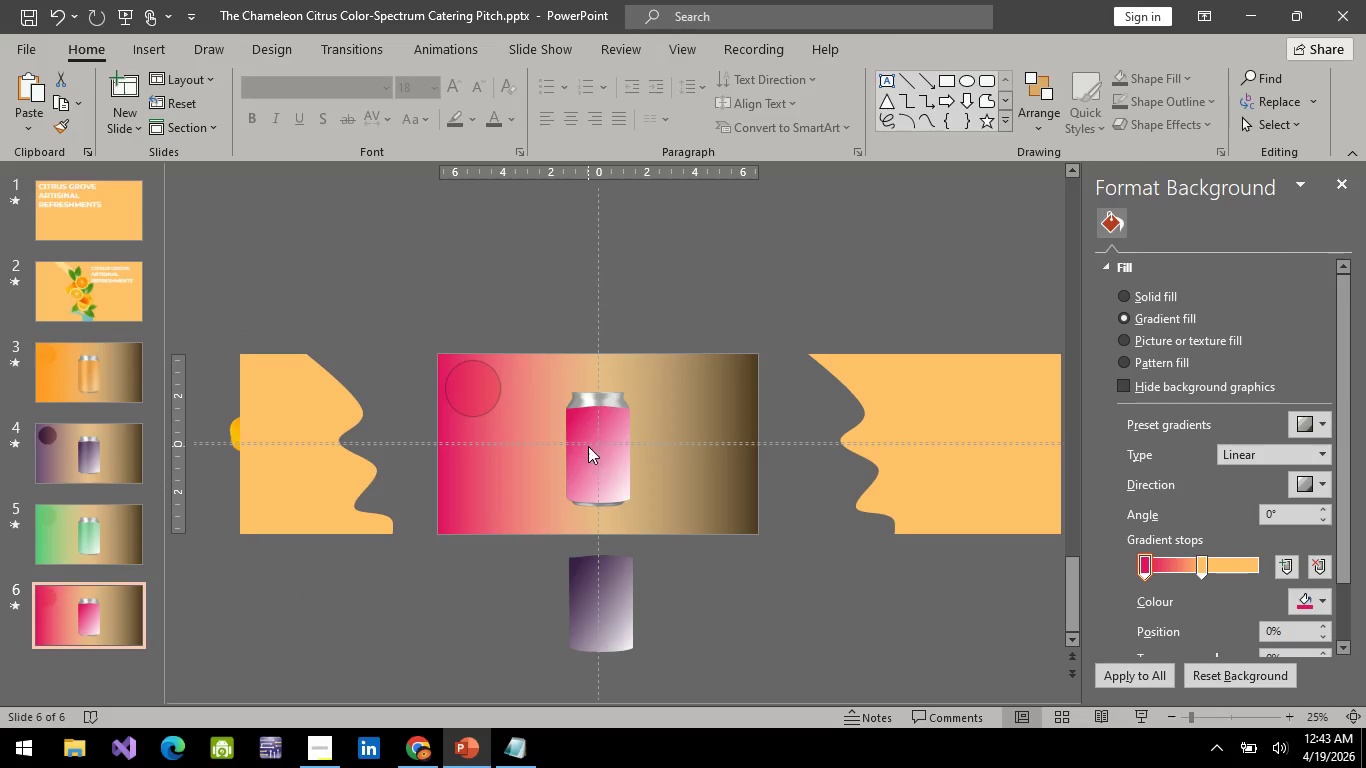 
left_click([588, 446])
 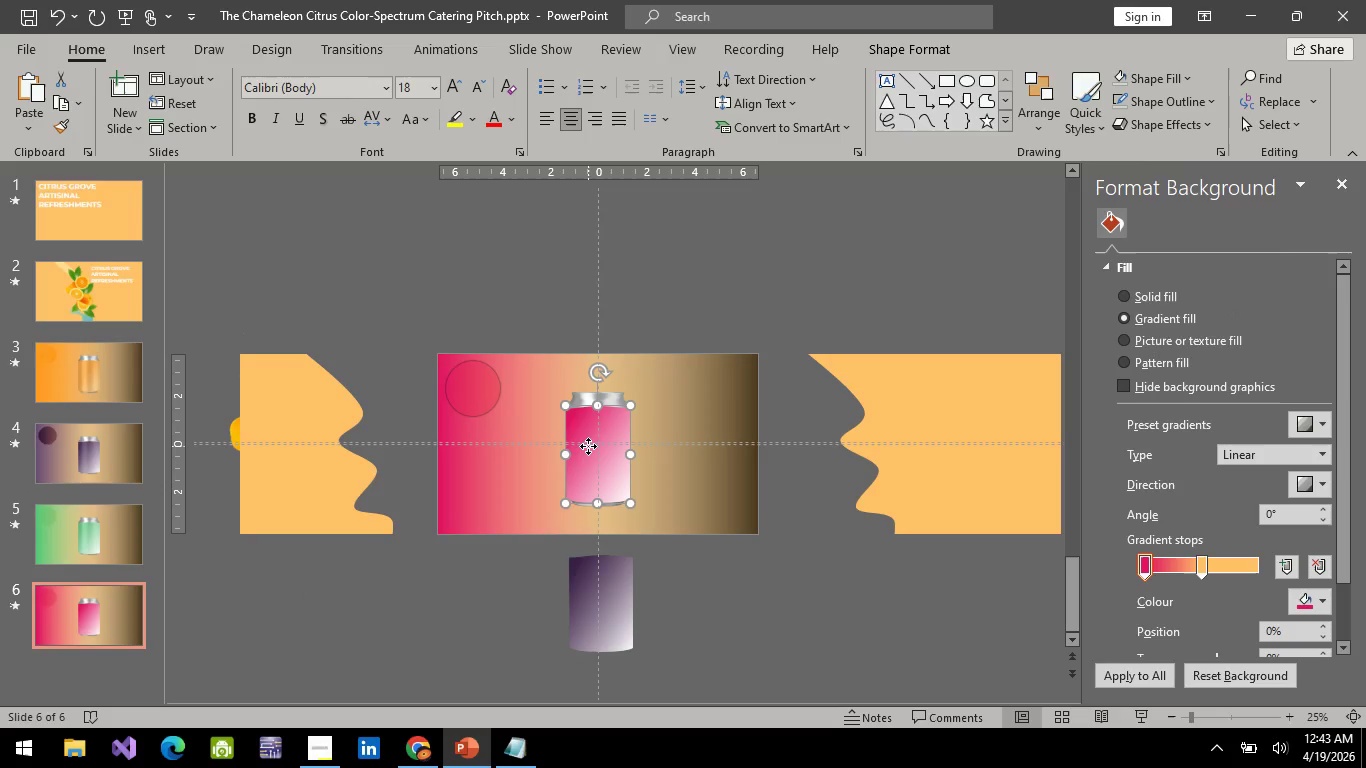 
key(Control+C)
 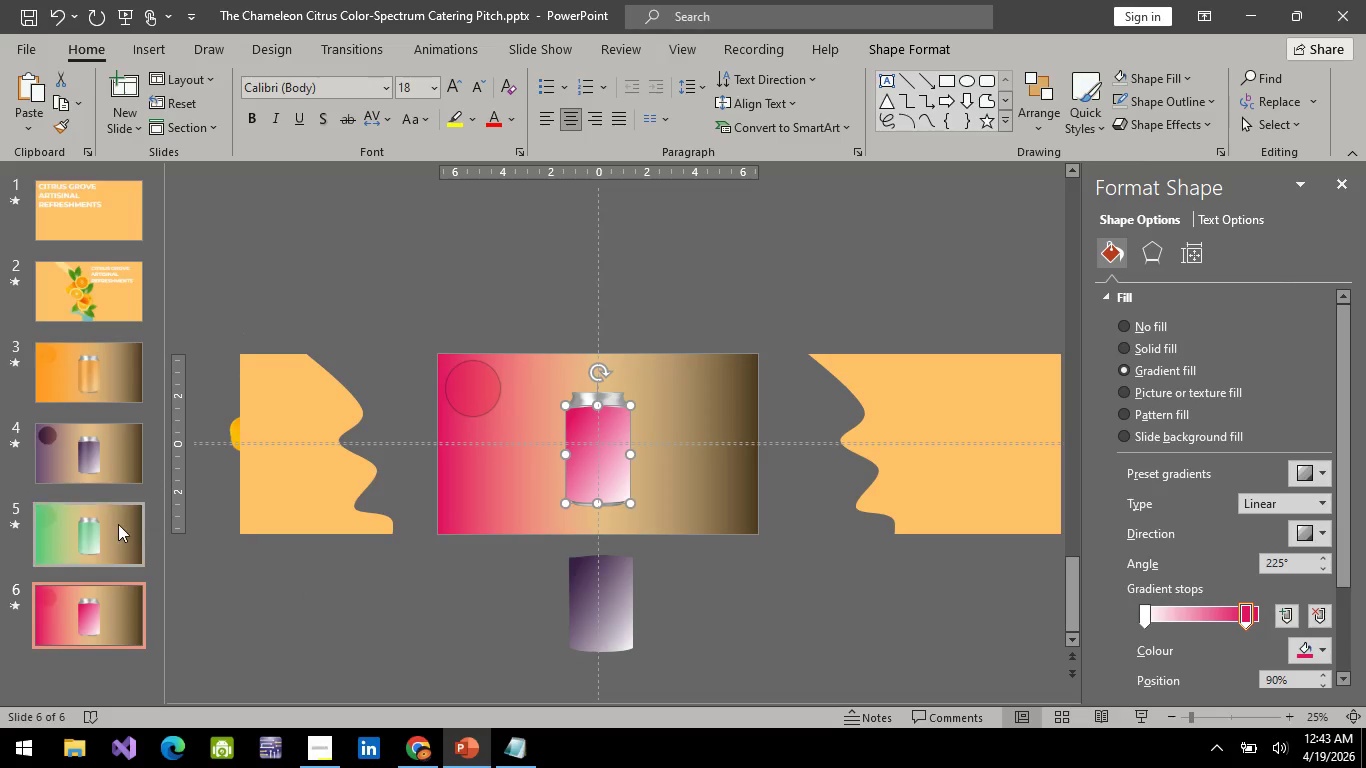 
left_click([117, 525])
 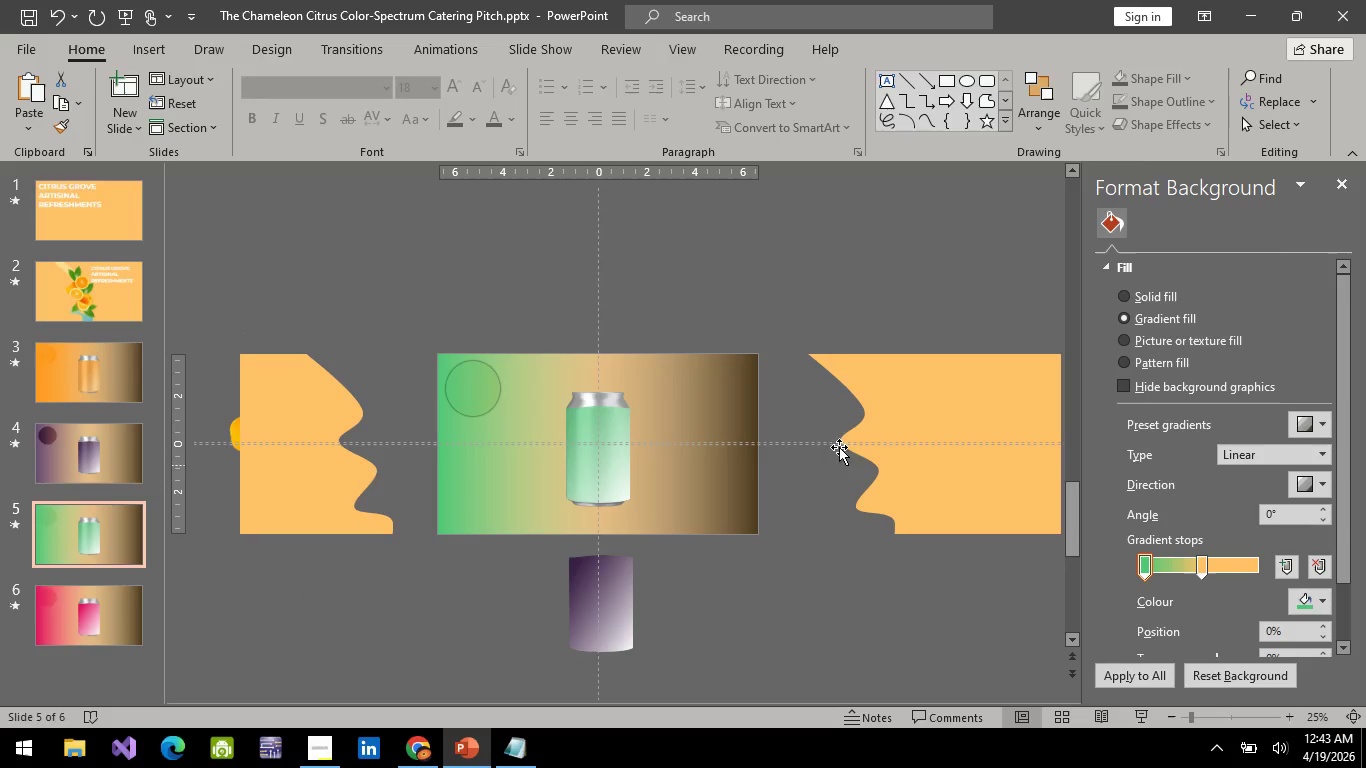 
key(Control+V)
 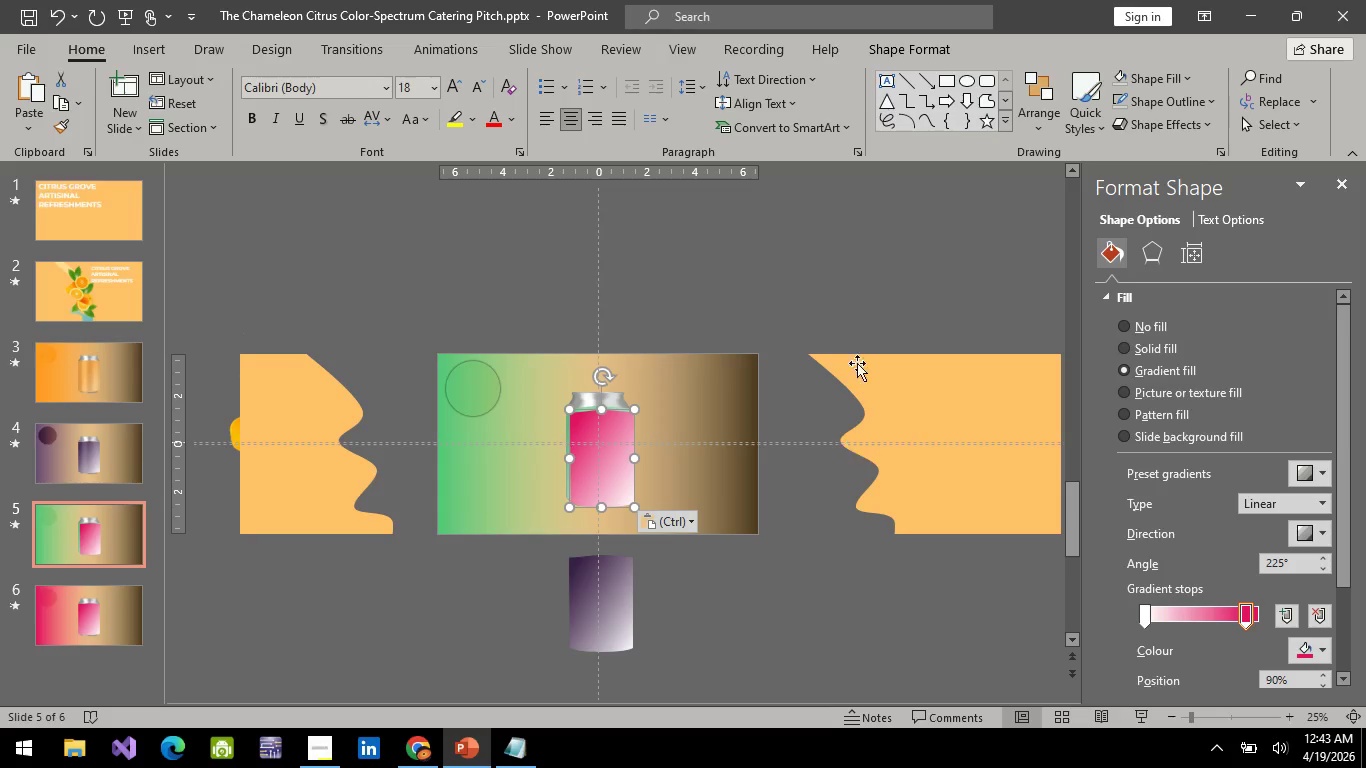 
left_click_drag(start_coordinate=[606, 468], to_coordinate=[846, 465])
 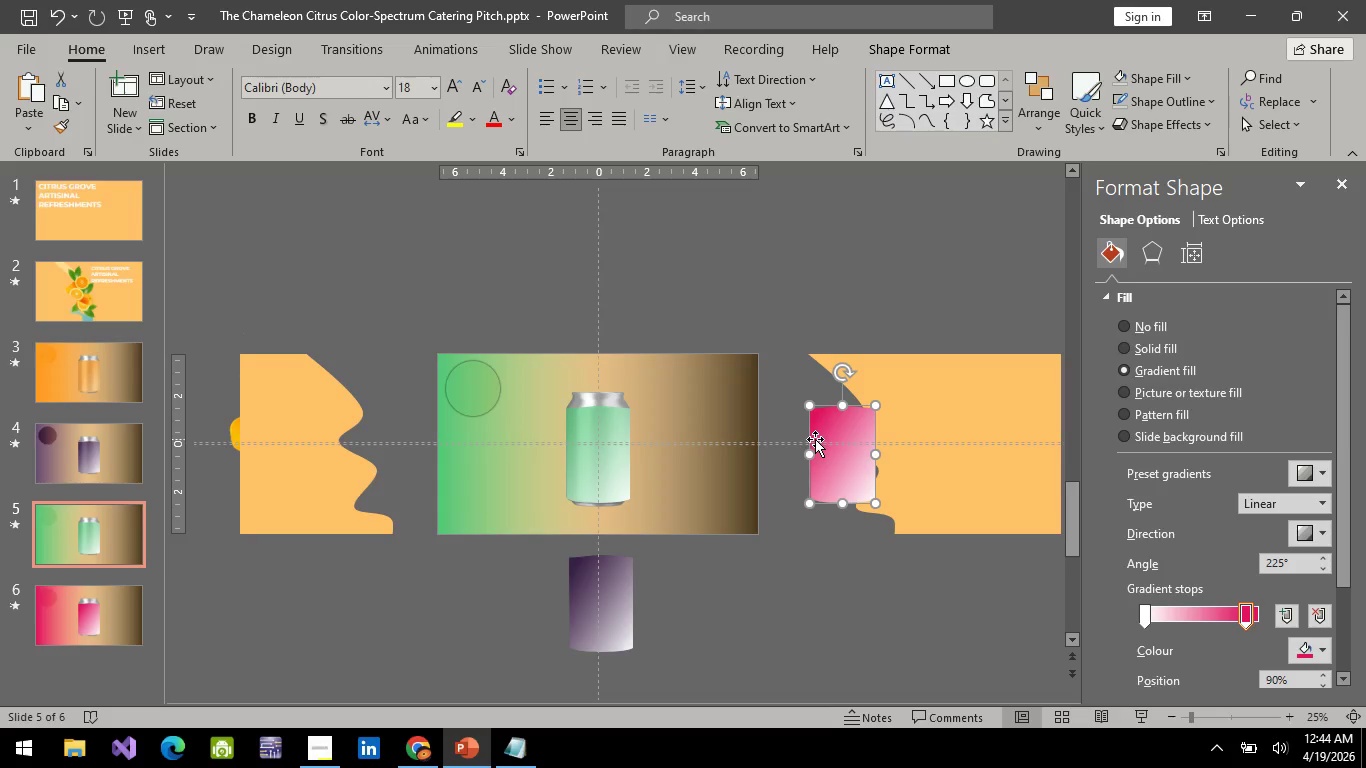 
wait(30.2)
 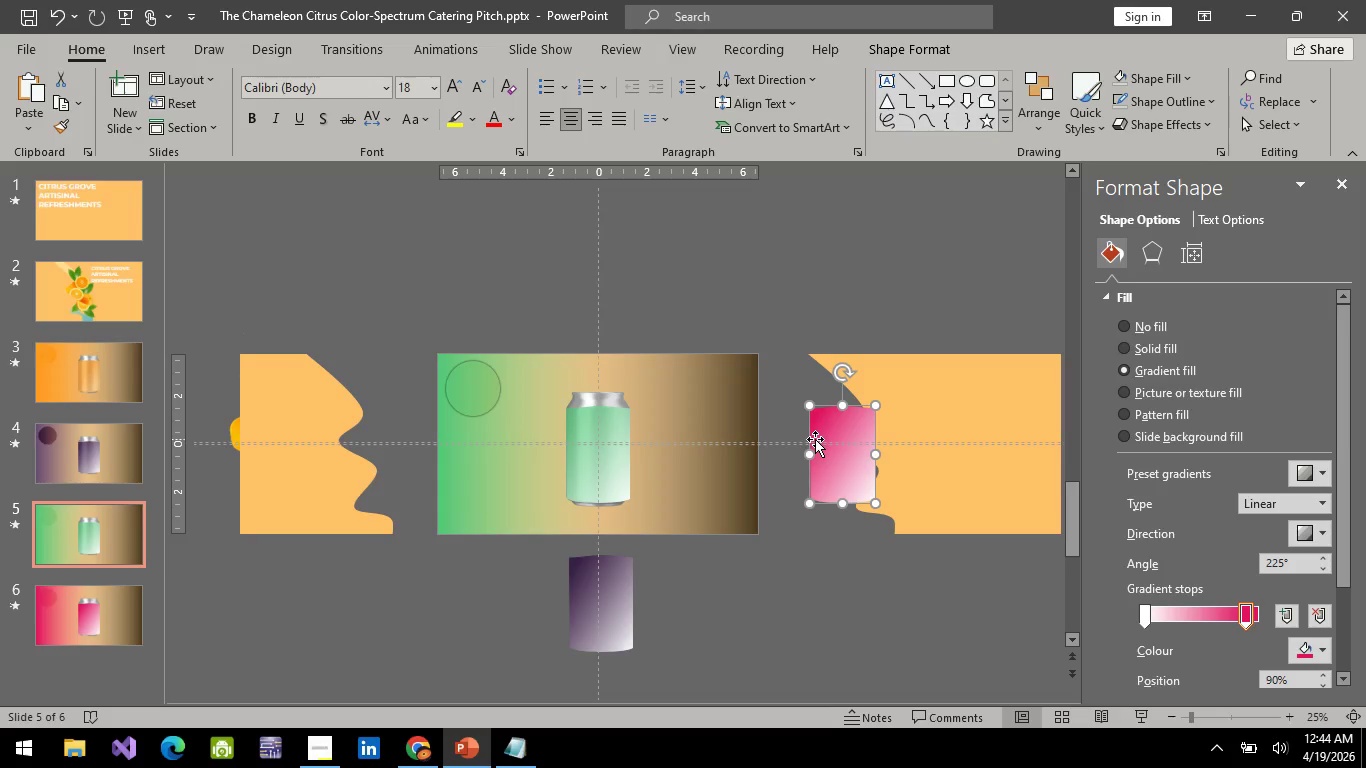 
left_click([71, 443])
 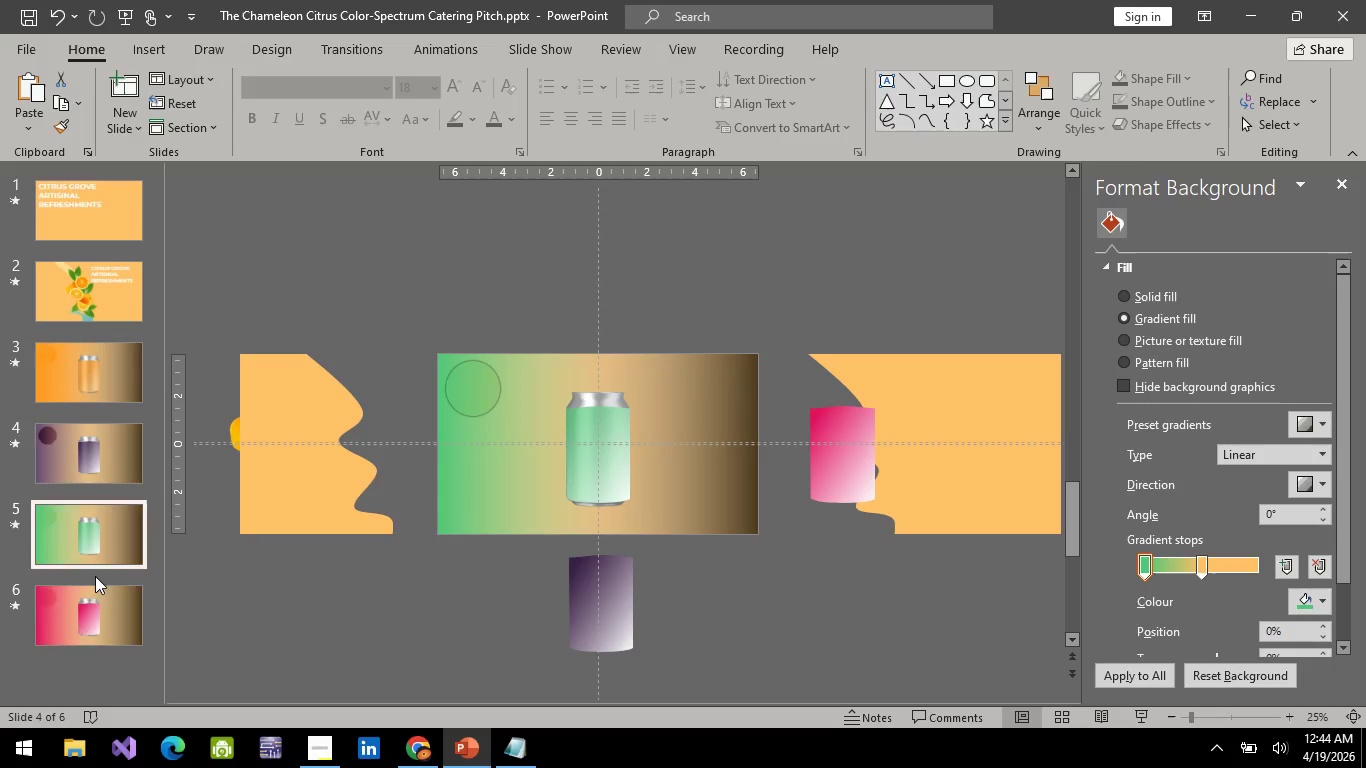 
double_click([76, 615])
 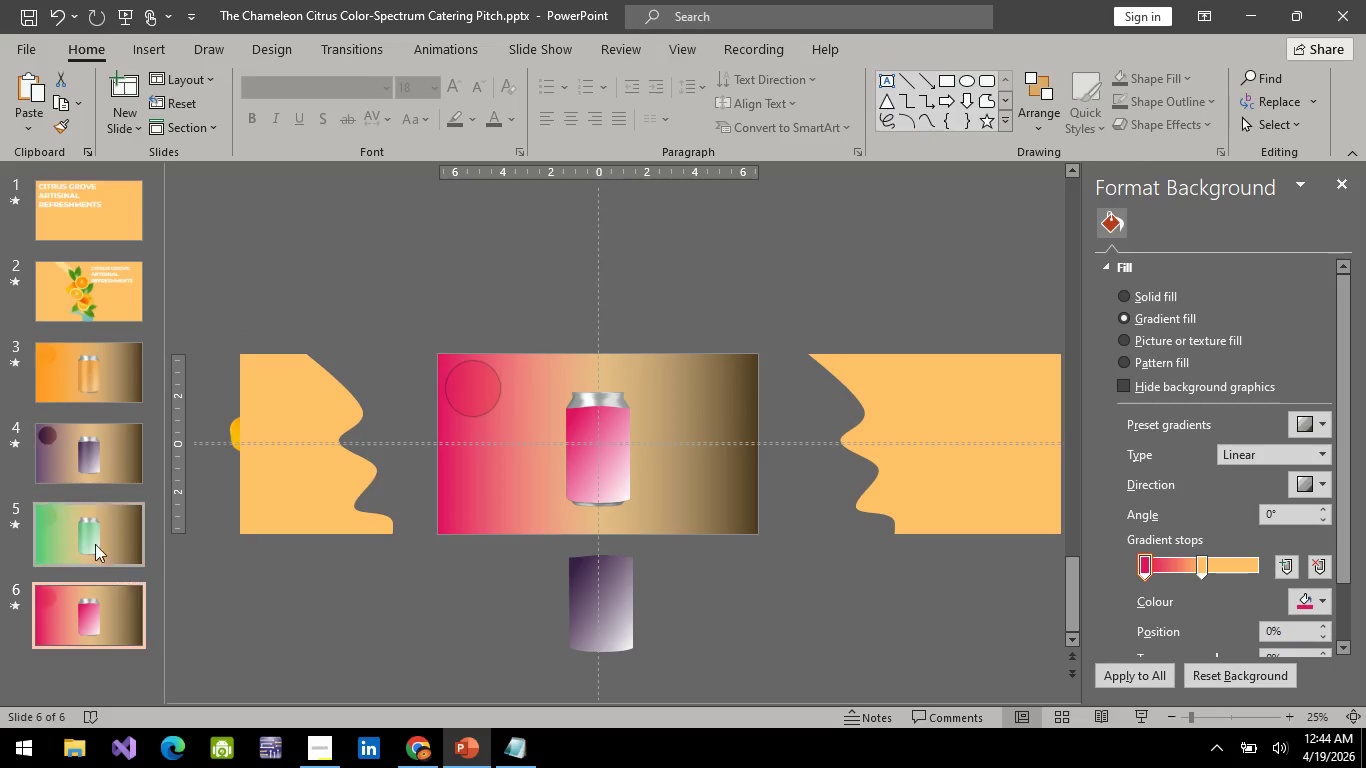 
double_click([57, 431])
 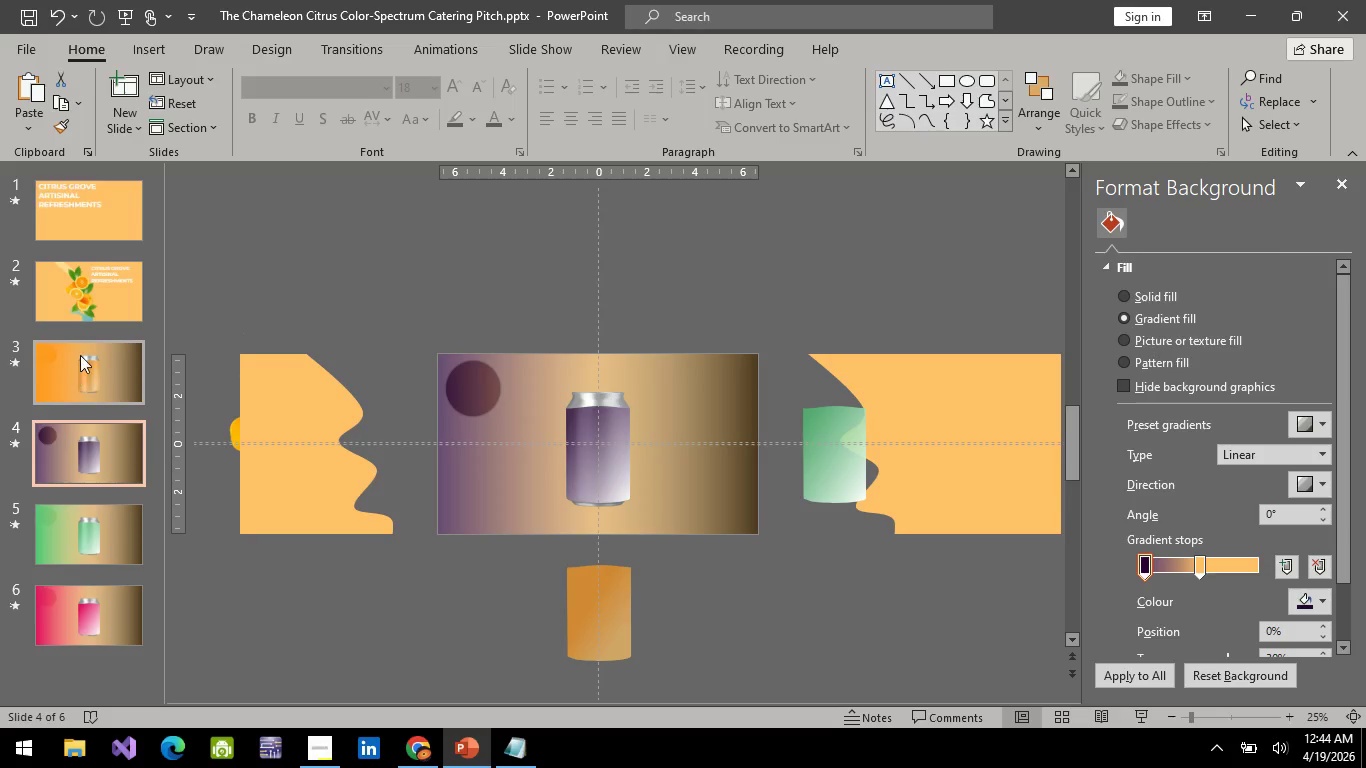 
left_click([81, 354])
 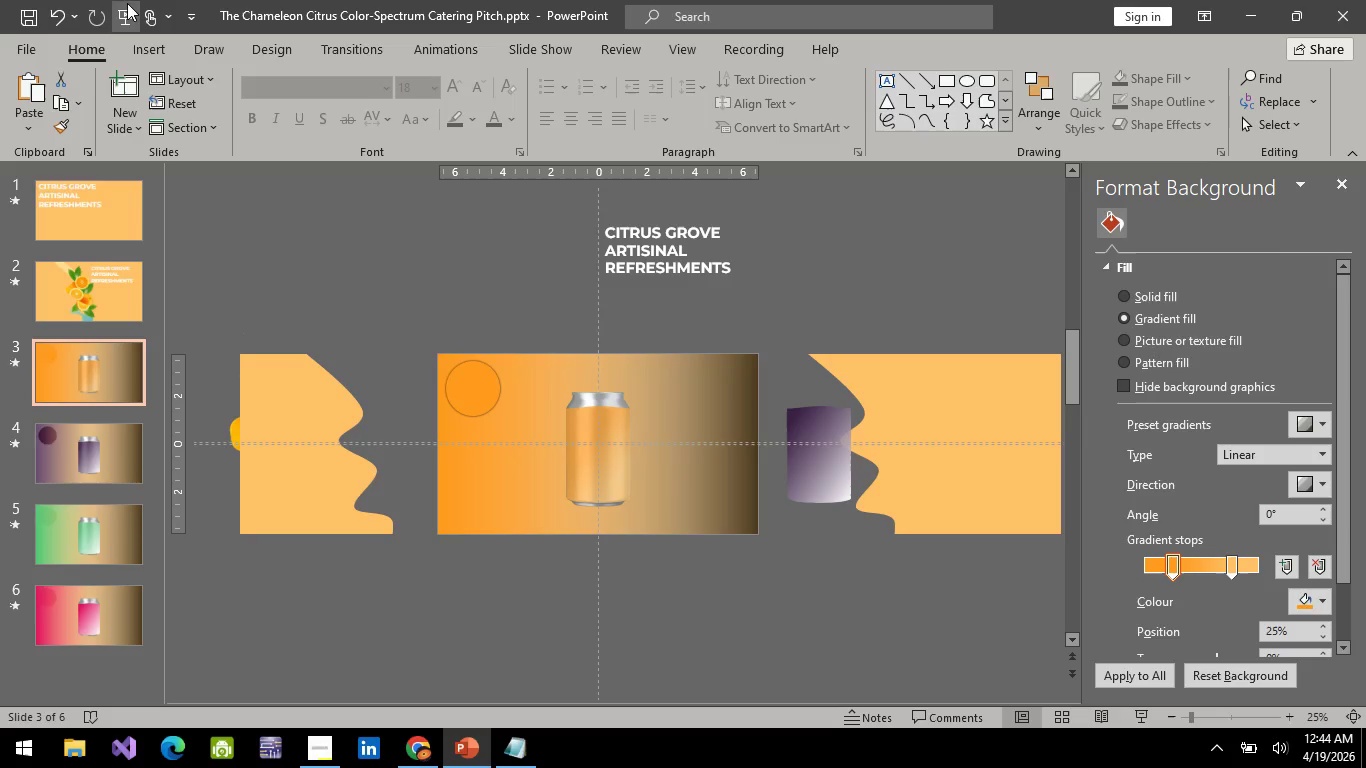 
left_click([125, 3])
 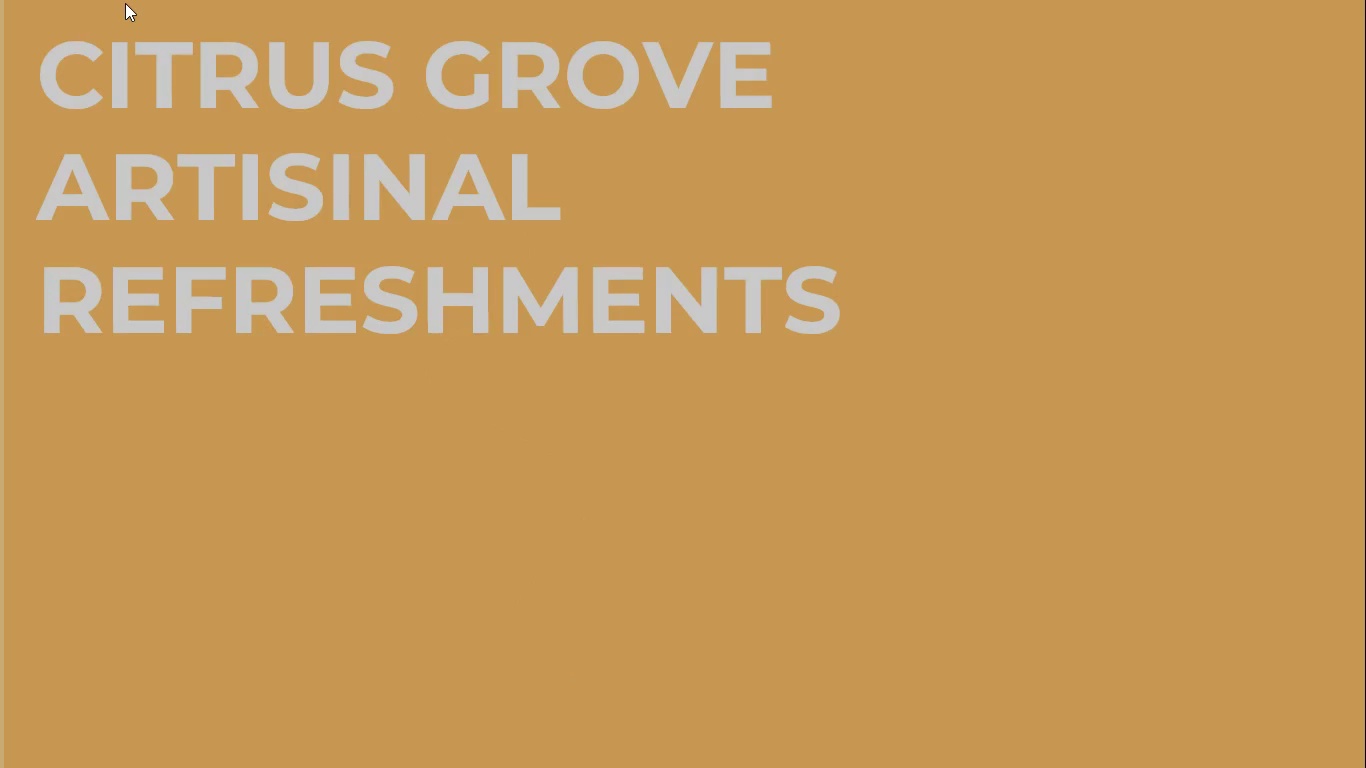 
key(Space)
 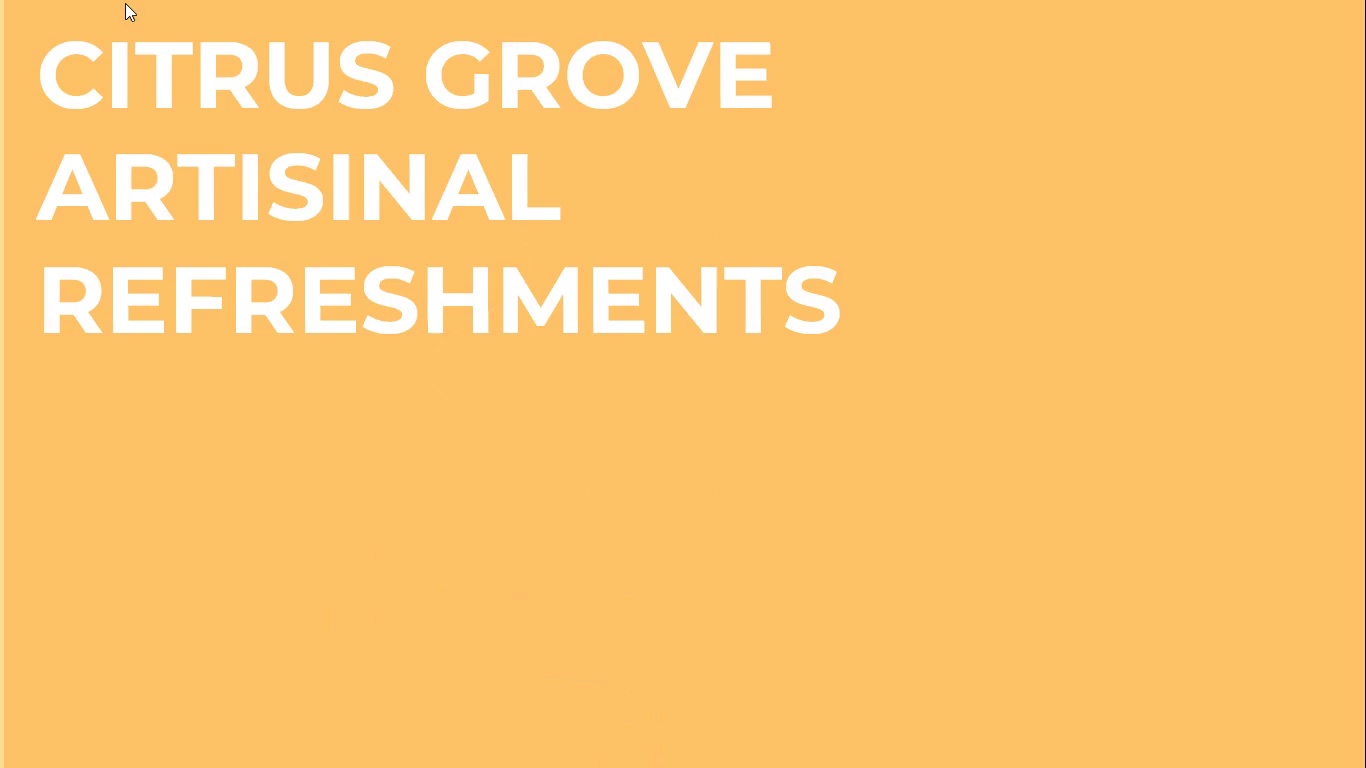 
key(Space)
 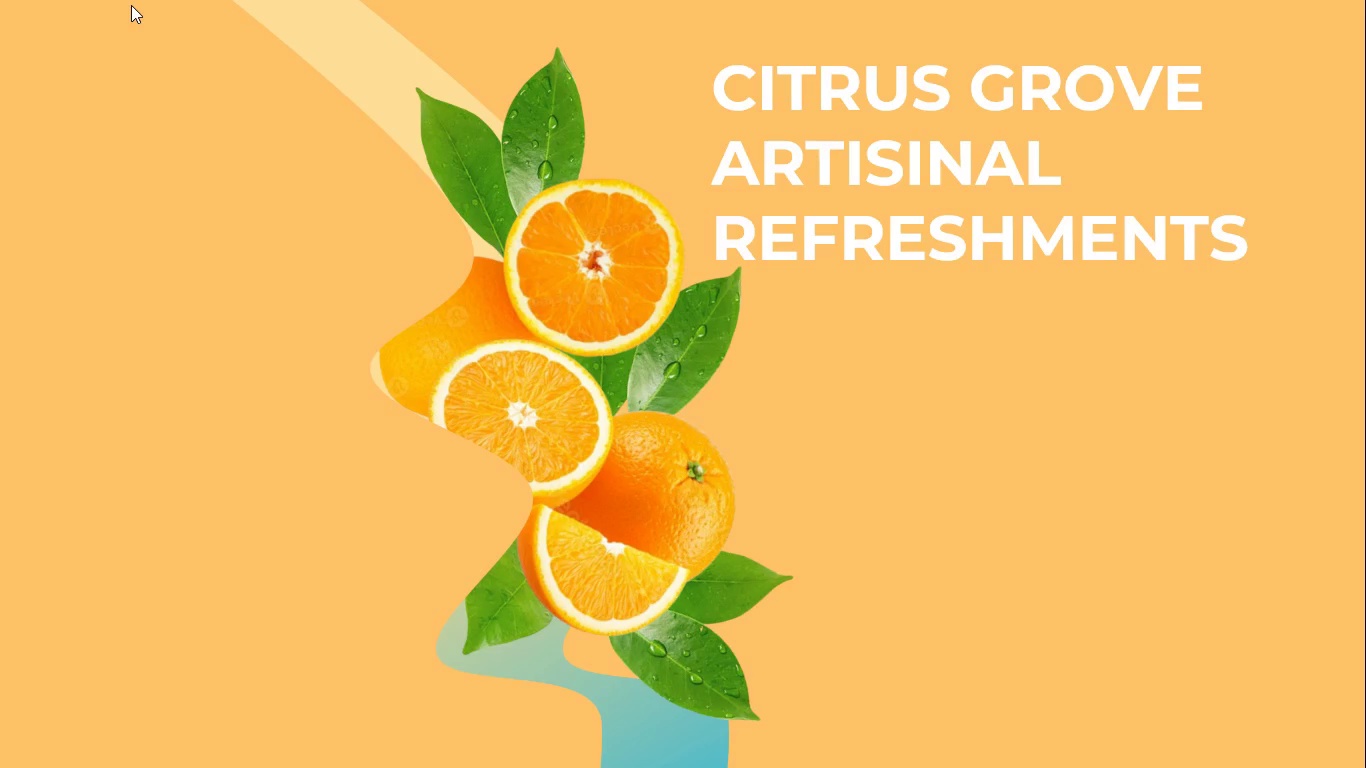 
wait(5.2)
 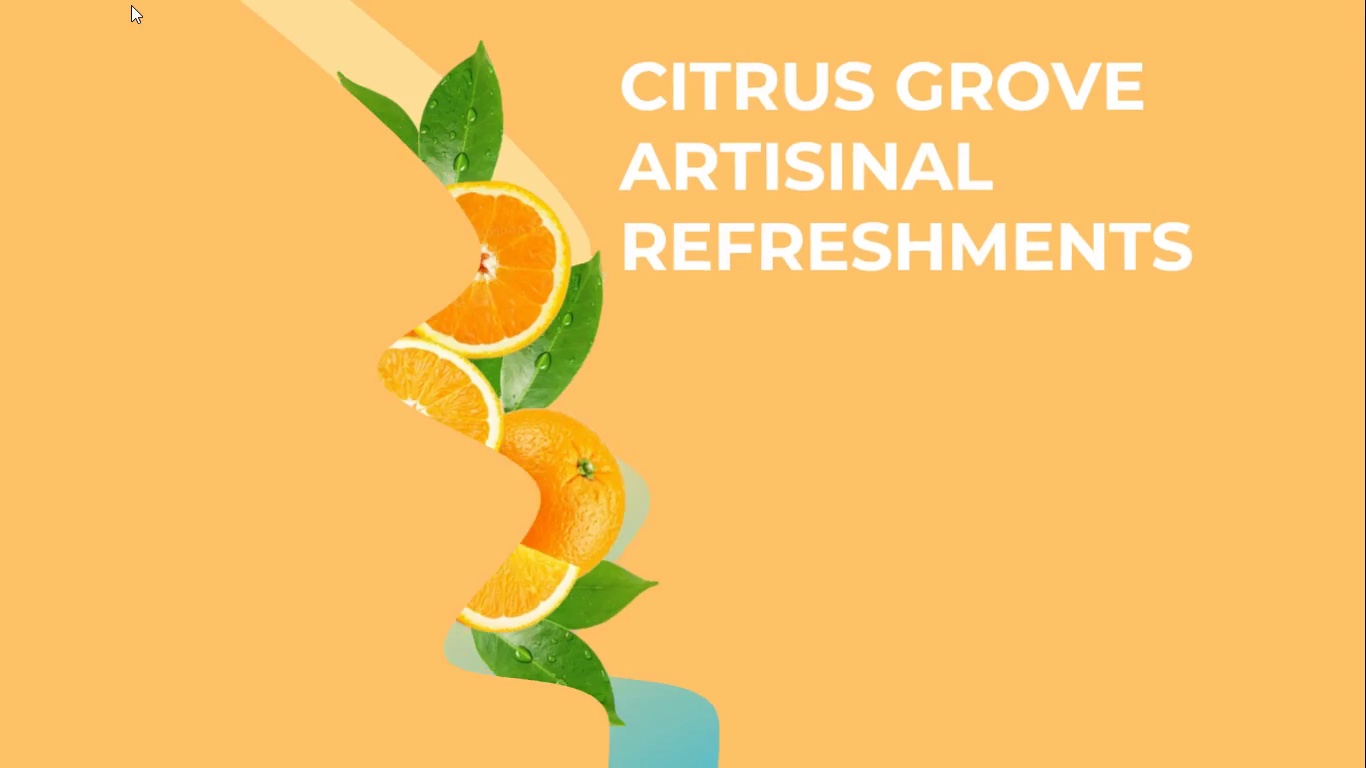 
key(Space)
 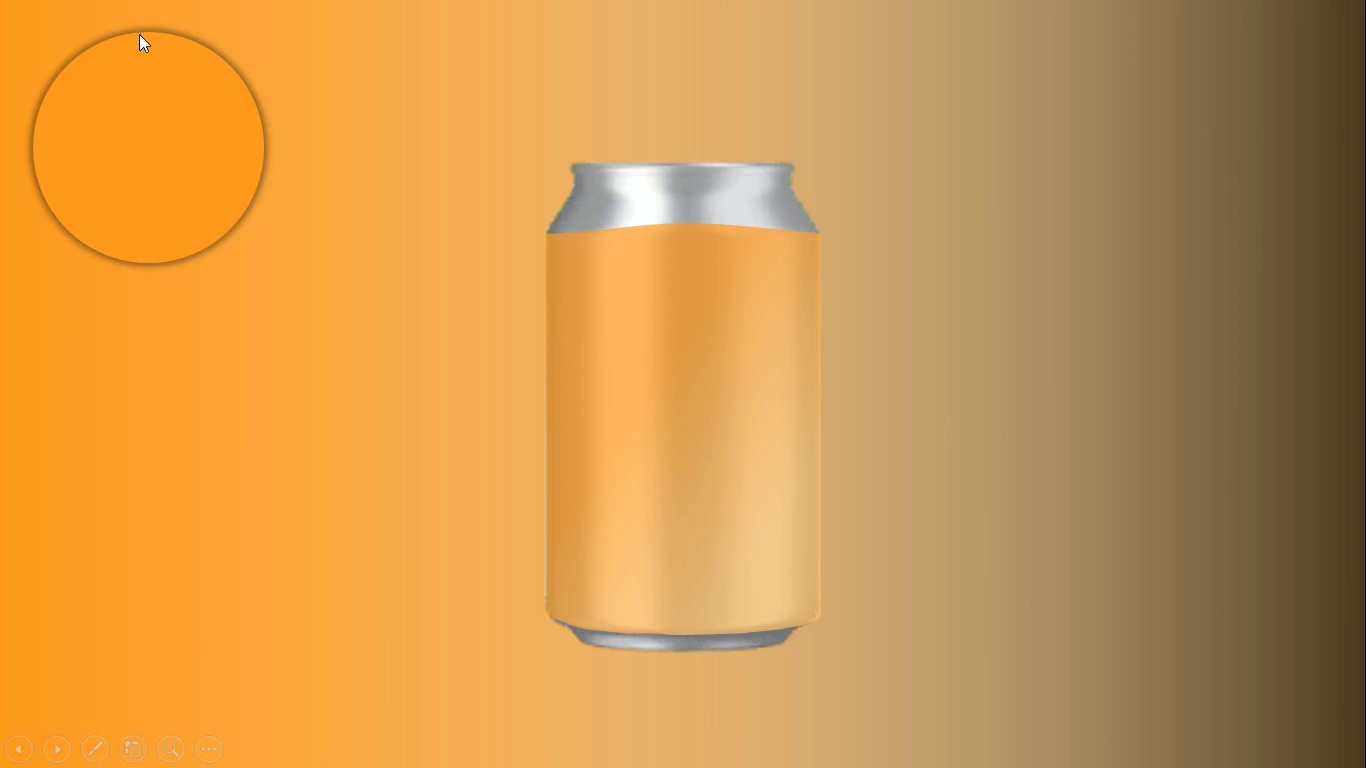 
key(ArrowLeft)
 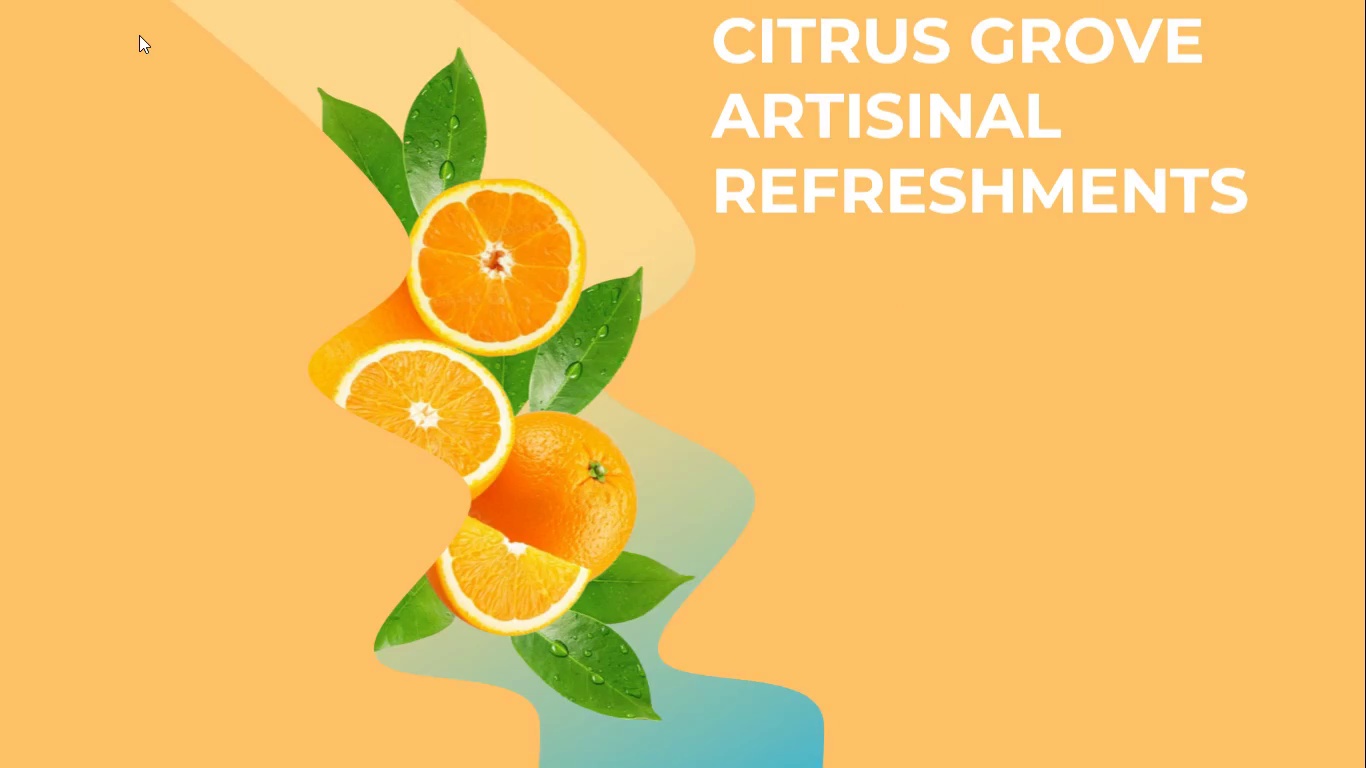 
key(ArrowLeft)
 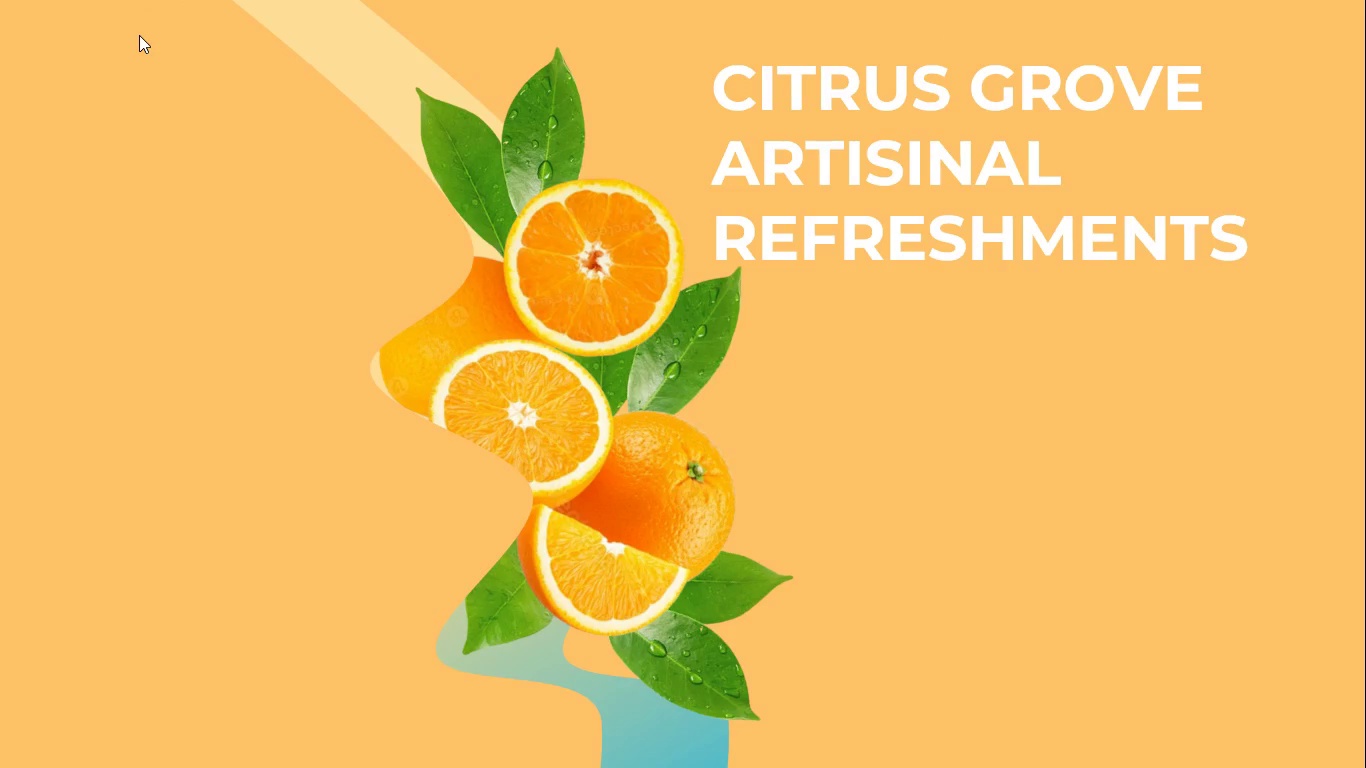 
key(ArrowLeft)
 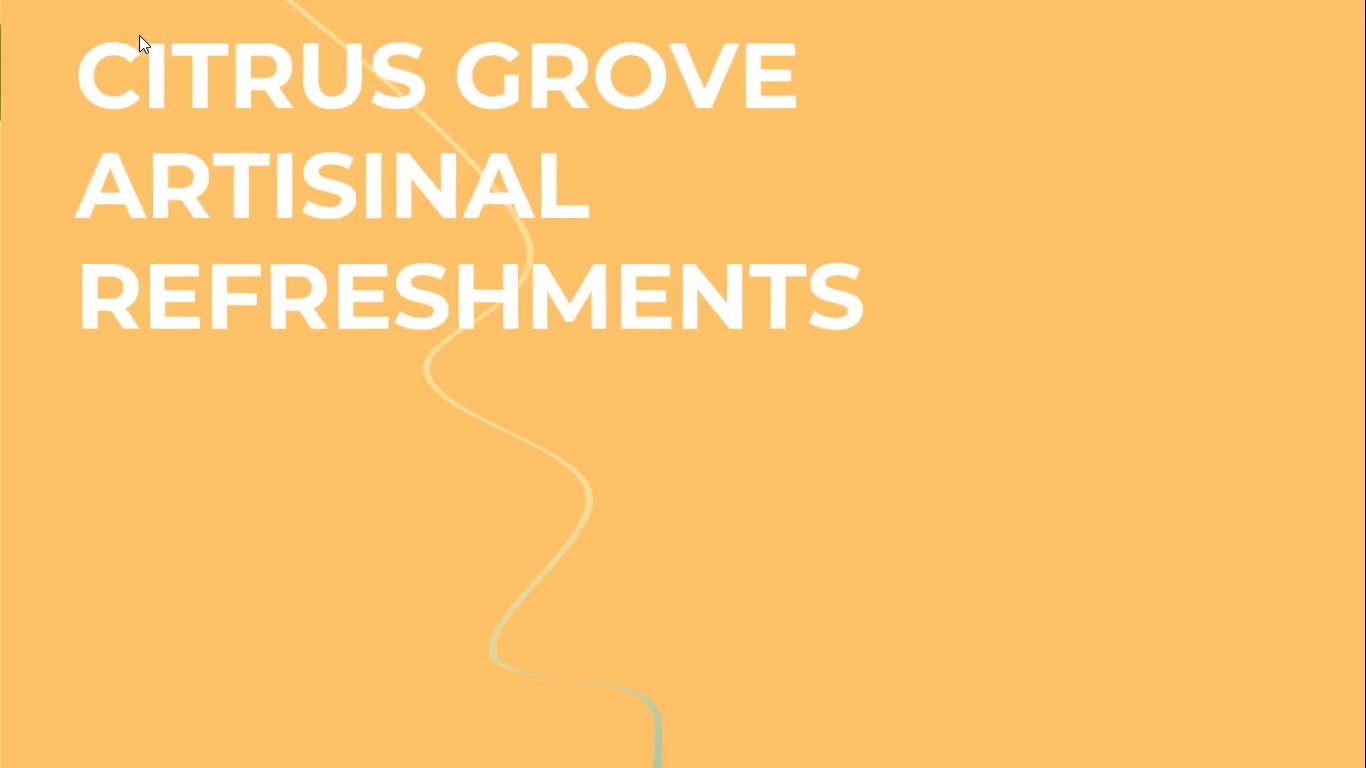 
key(ArrowRight)
 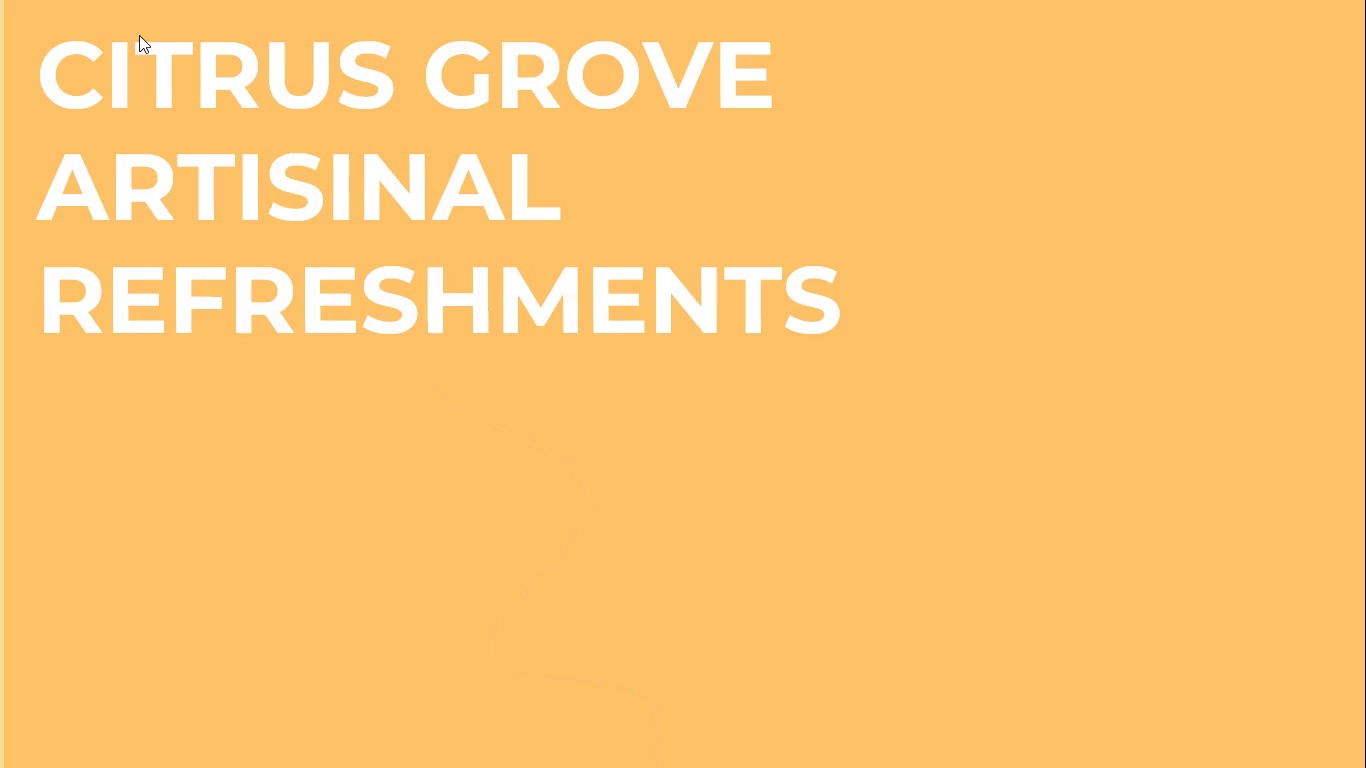 
key(ArrowRight)
 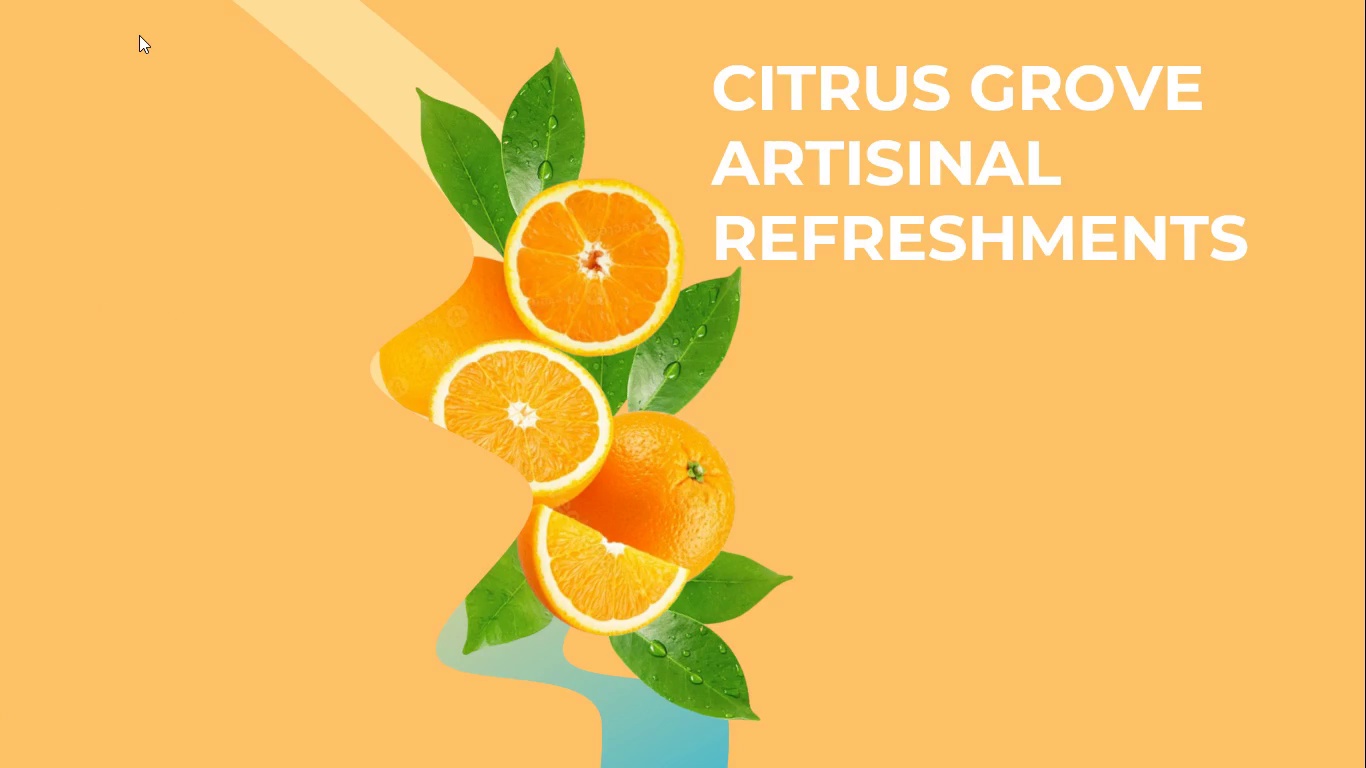 
wait(7.78)
 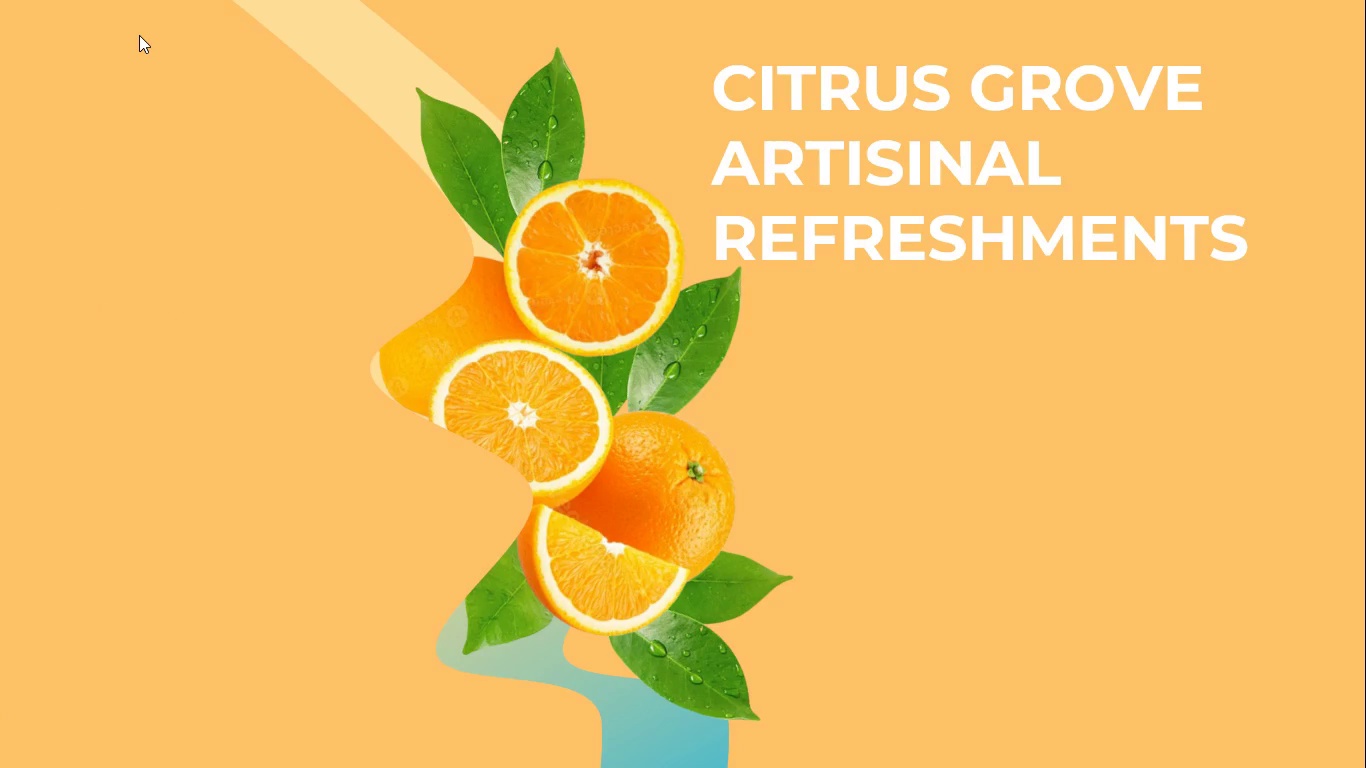 
key(Escape)
 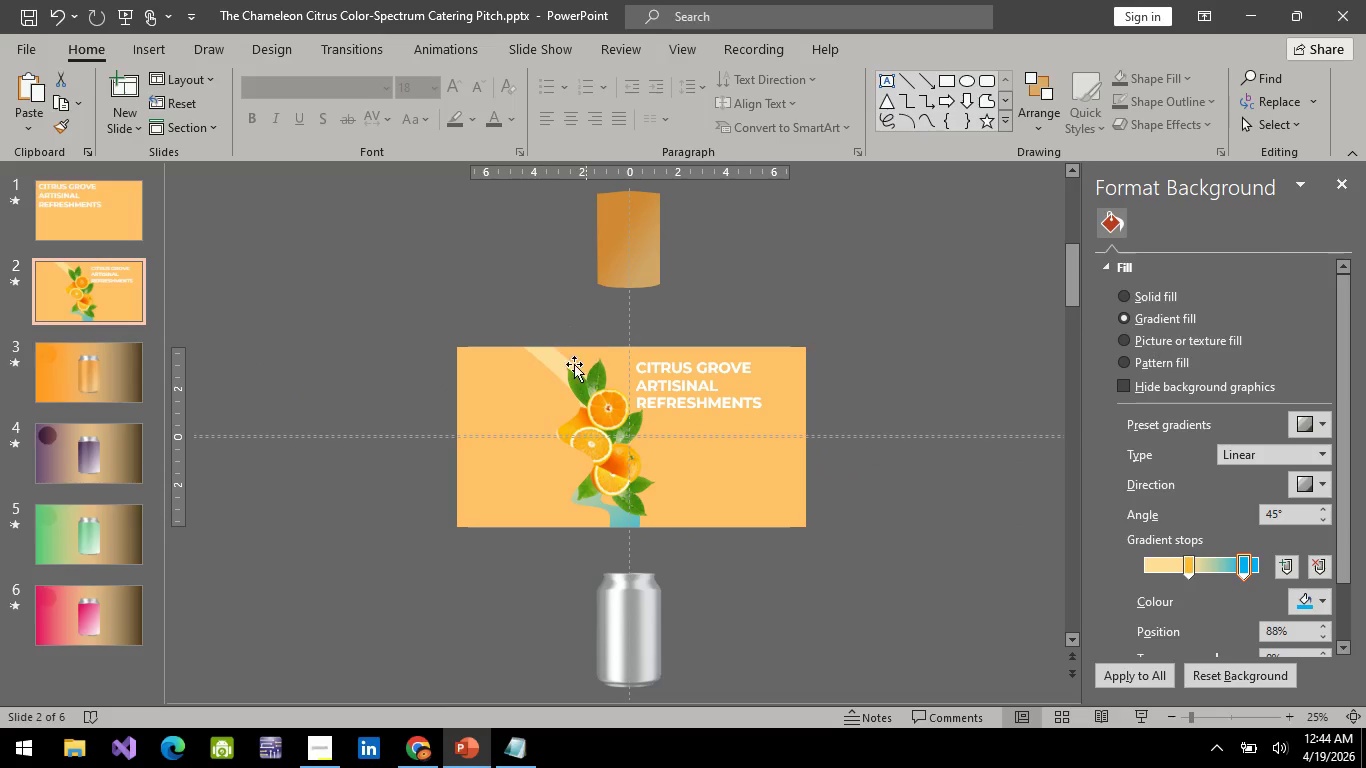 
left_click([535, 417])
 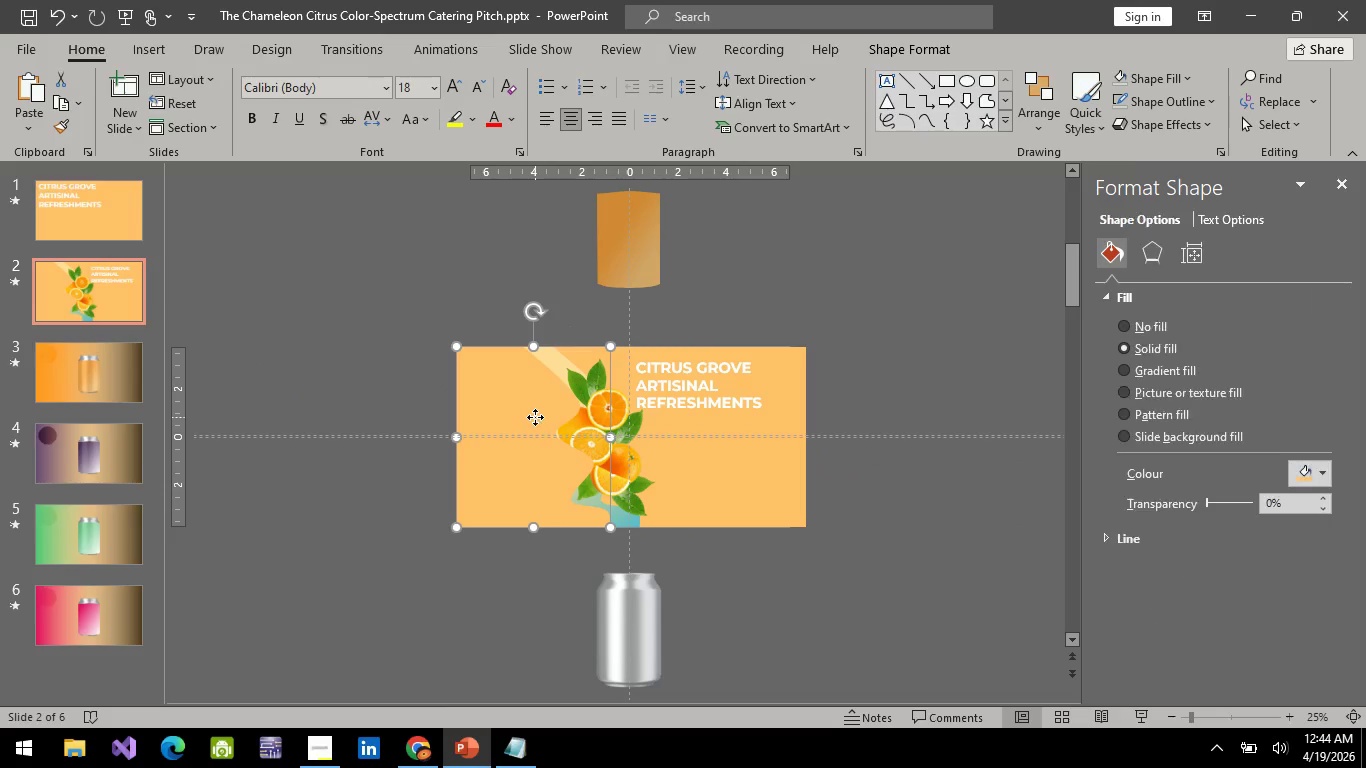 
right_click([535, 417])
 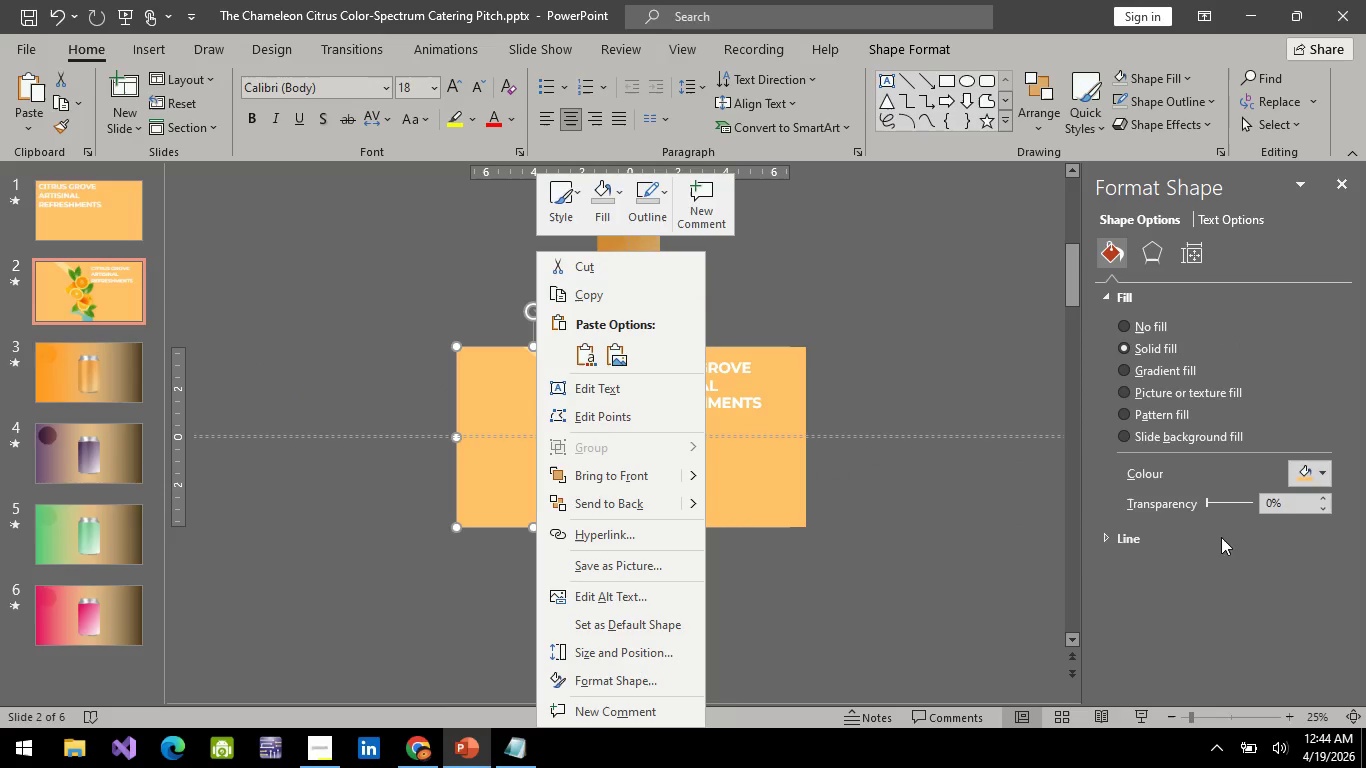 
left_click([1324, 477])
 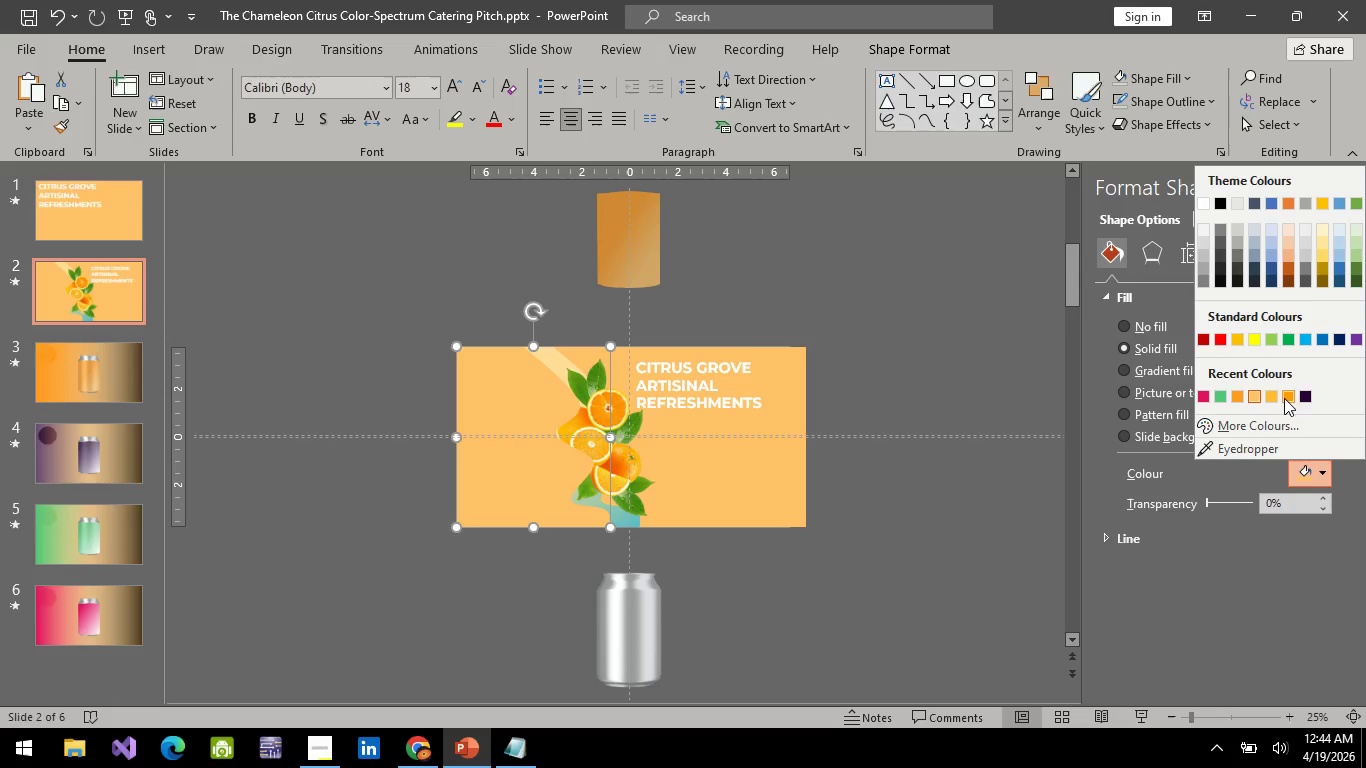 
left_click([1284, 398])
 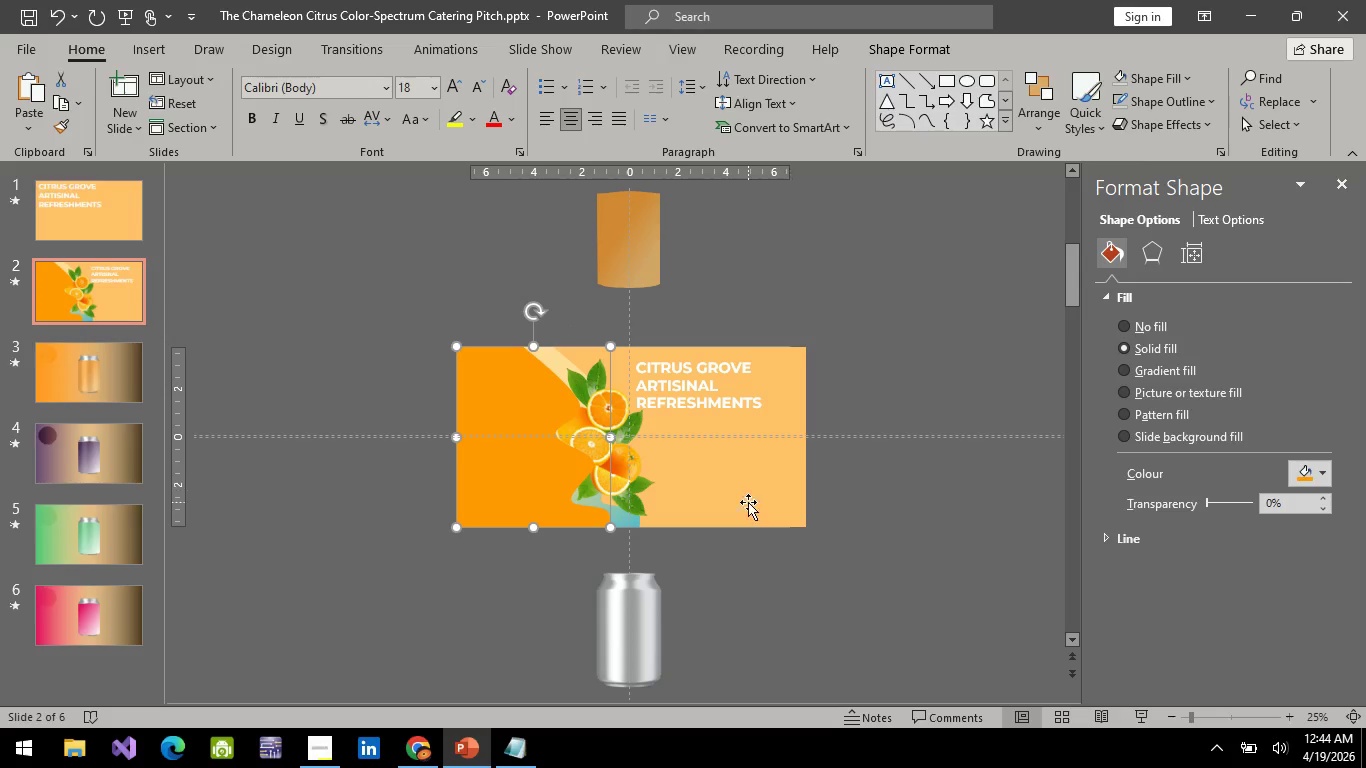 
left_click([748, 472])
 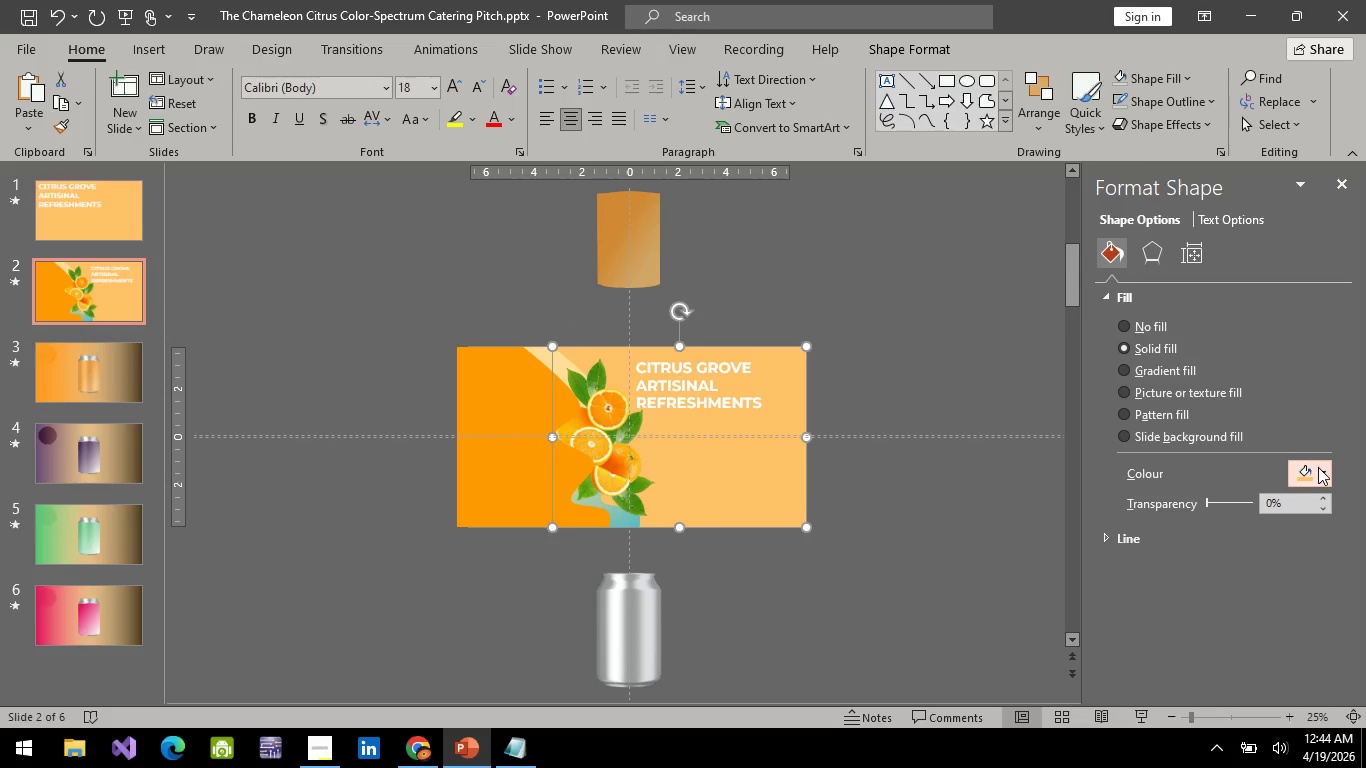 
left_click([1323, 465])
 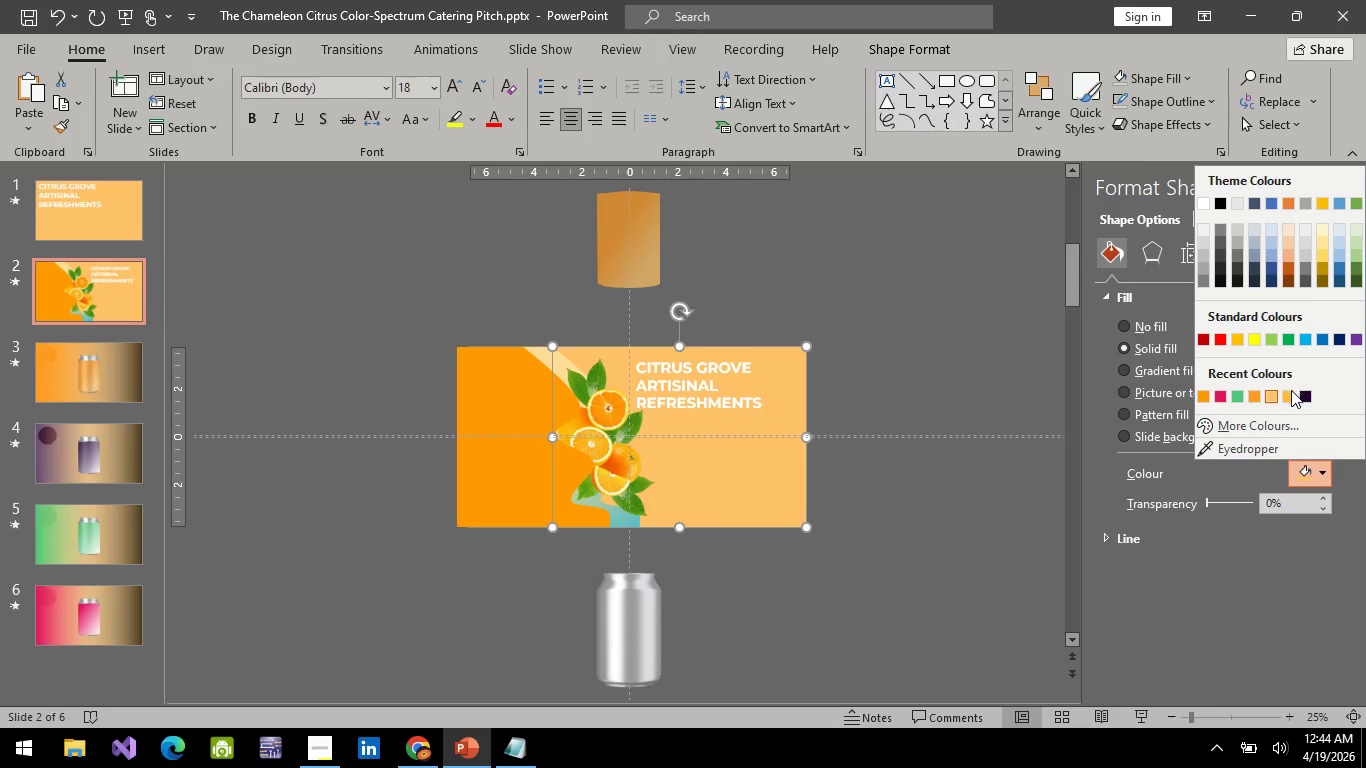 
left_click([1291, 395])
 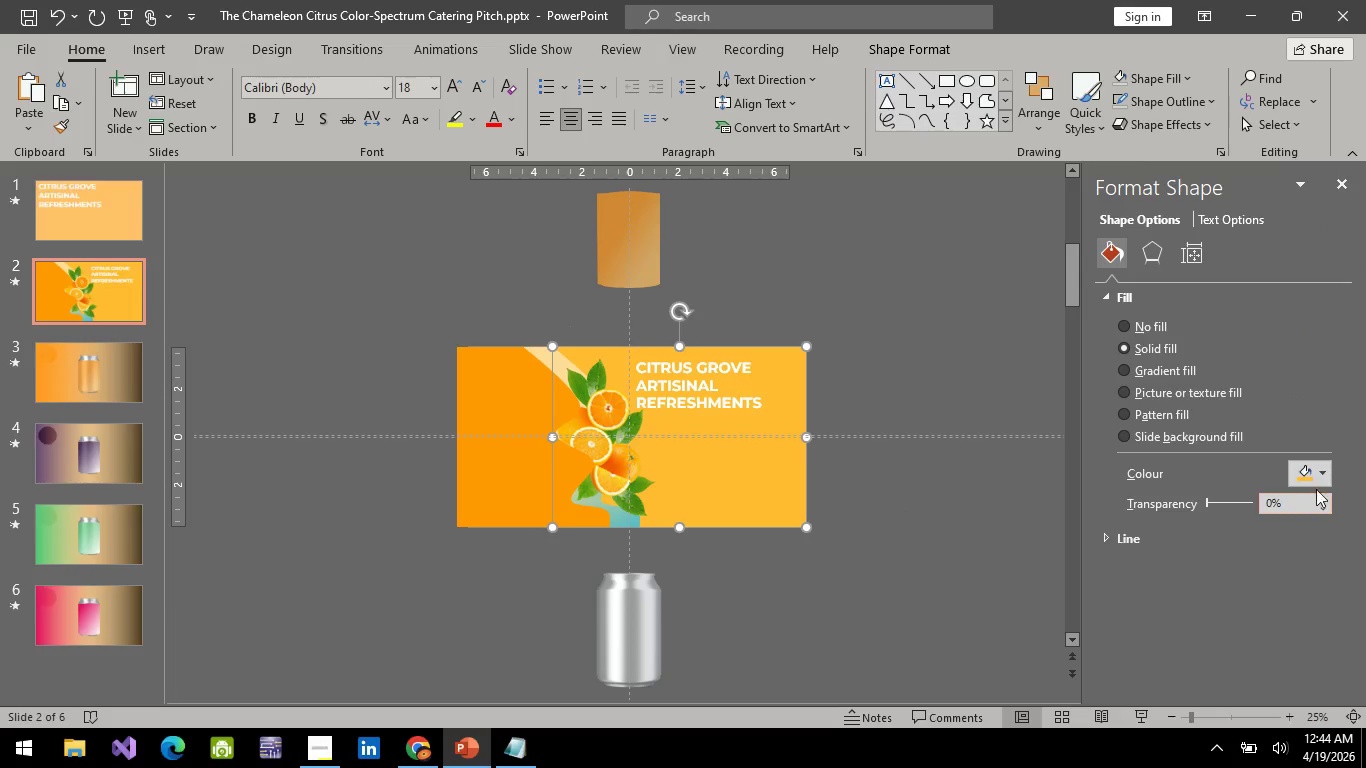 
left_click([1322, 462])
 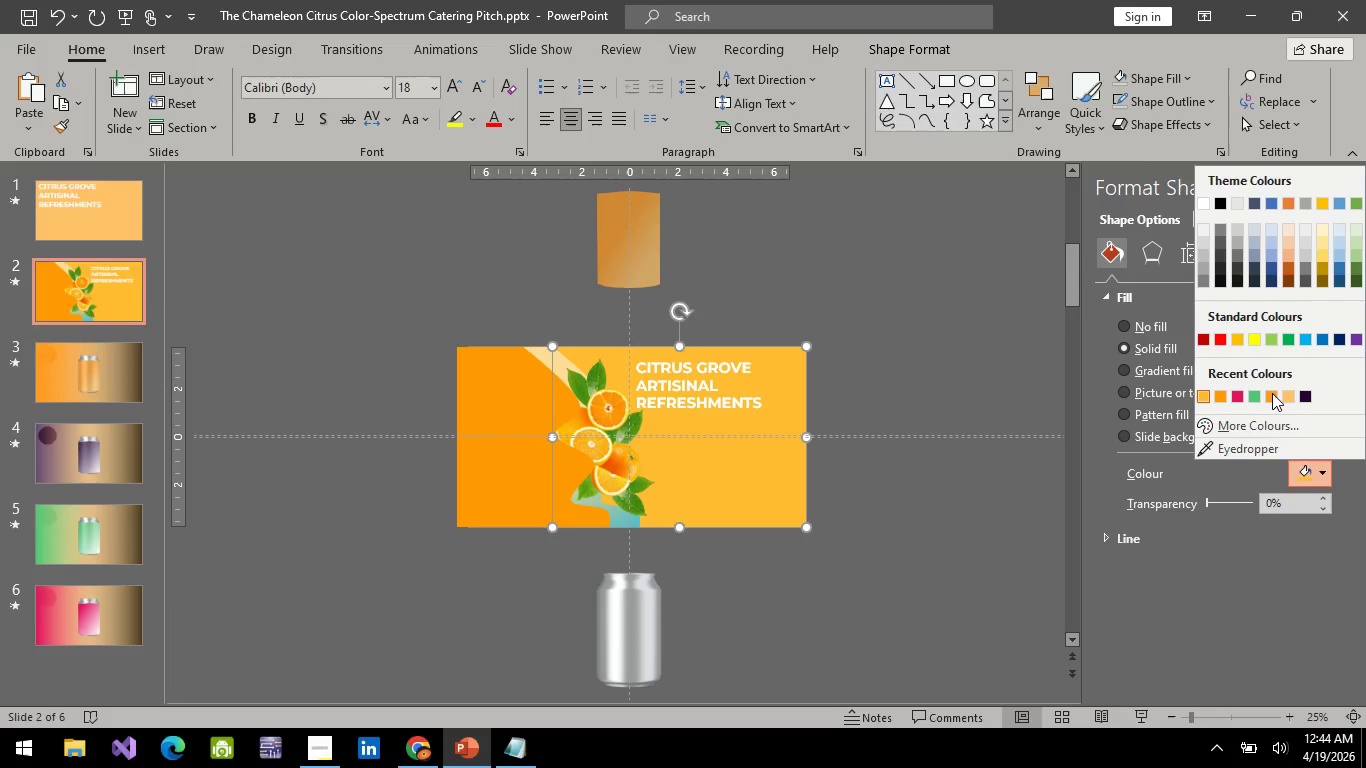 
left_click([1272, 393])
 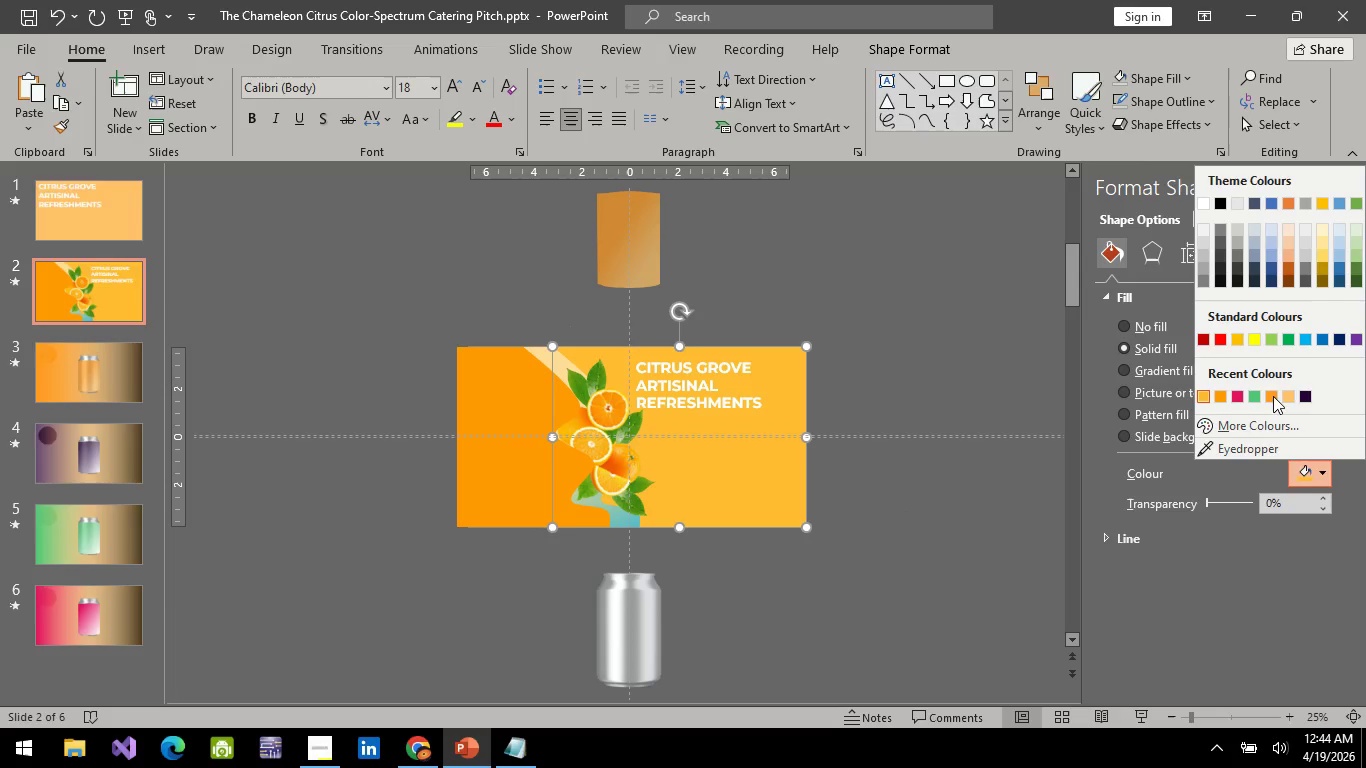 
left_click([1273, 394])
 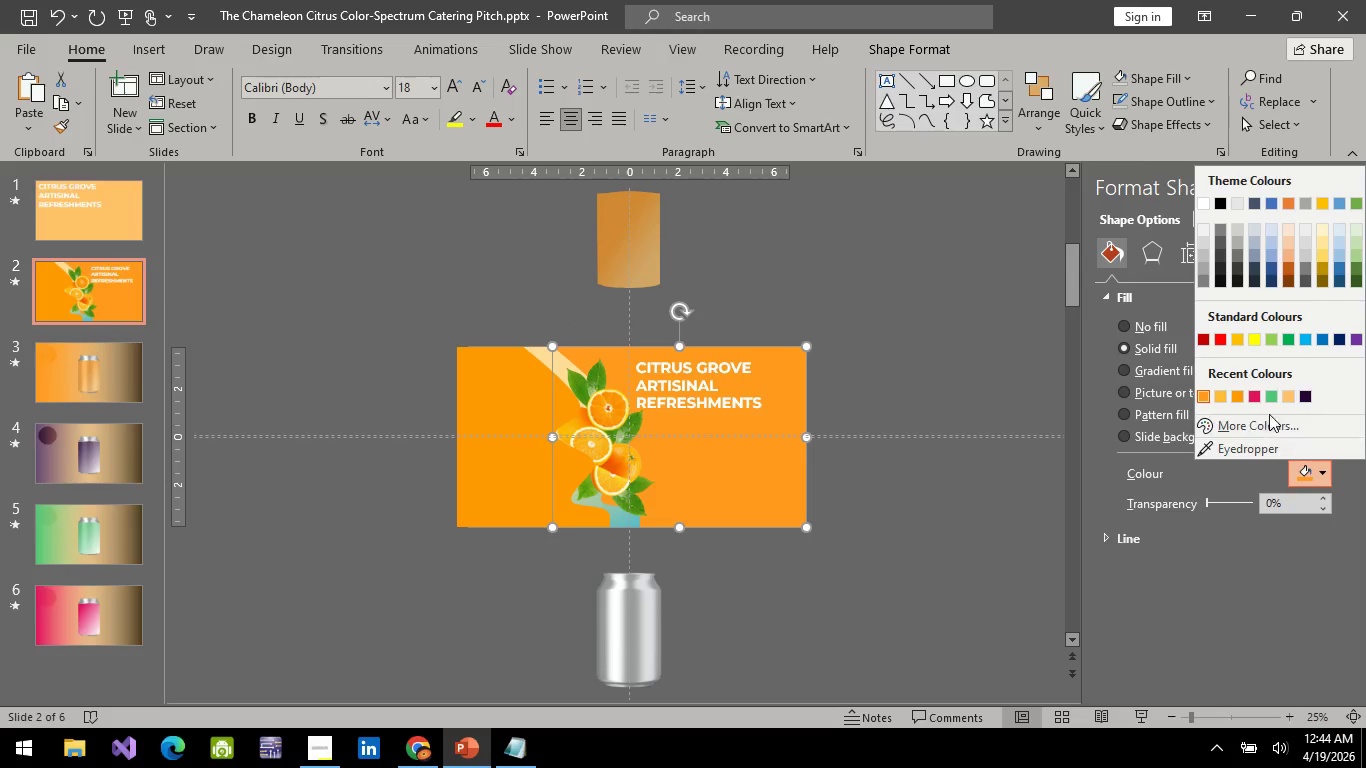 
left_click([1287, 394])
 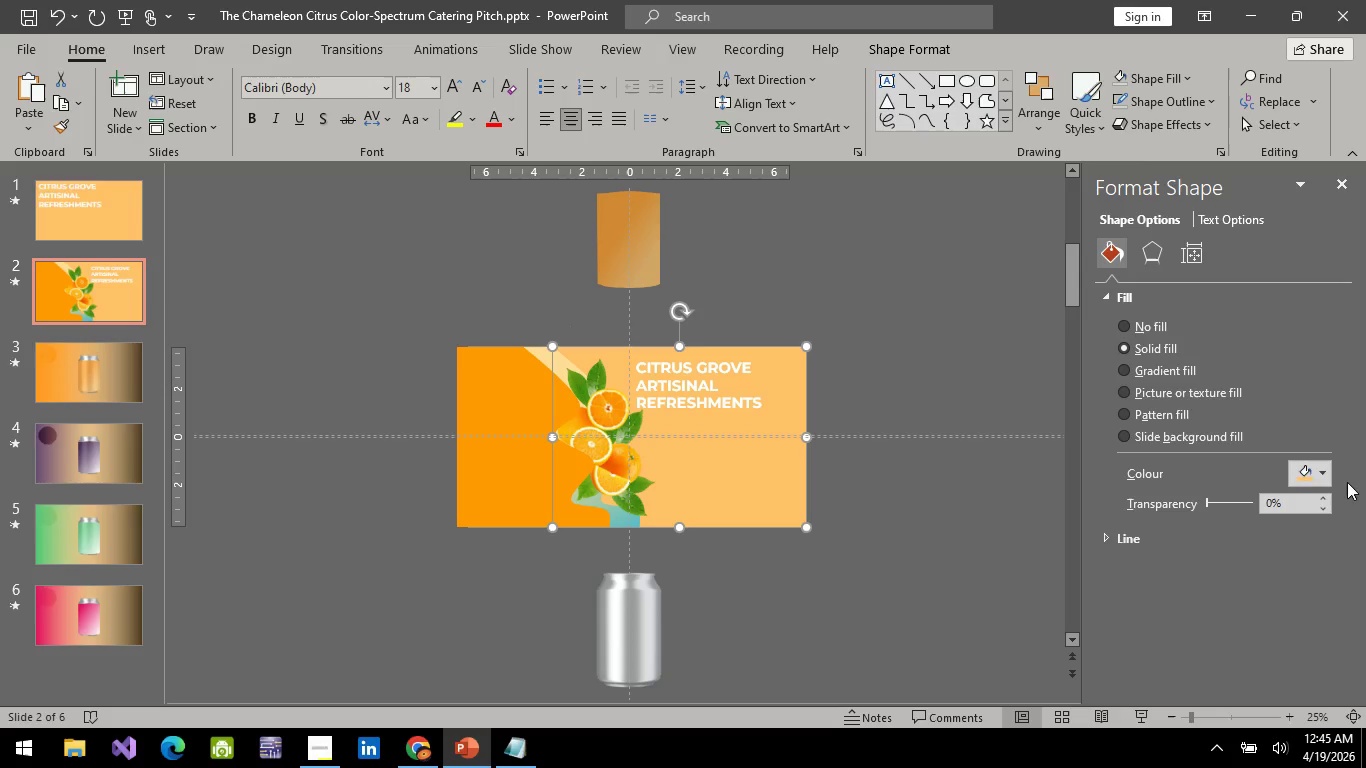 
left_click([1323, 479])
 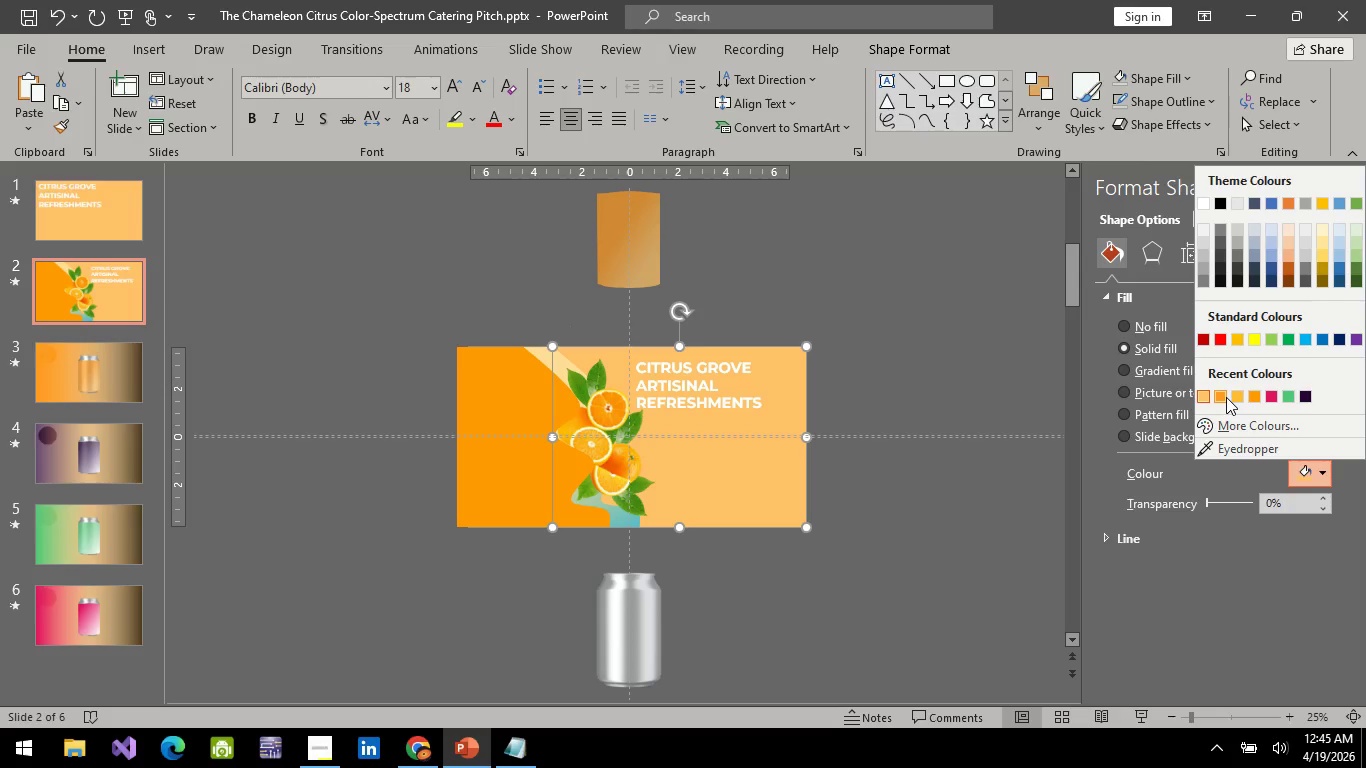 
left_click([1226, 397])
 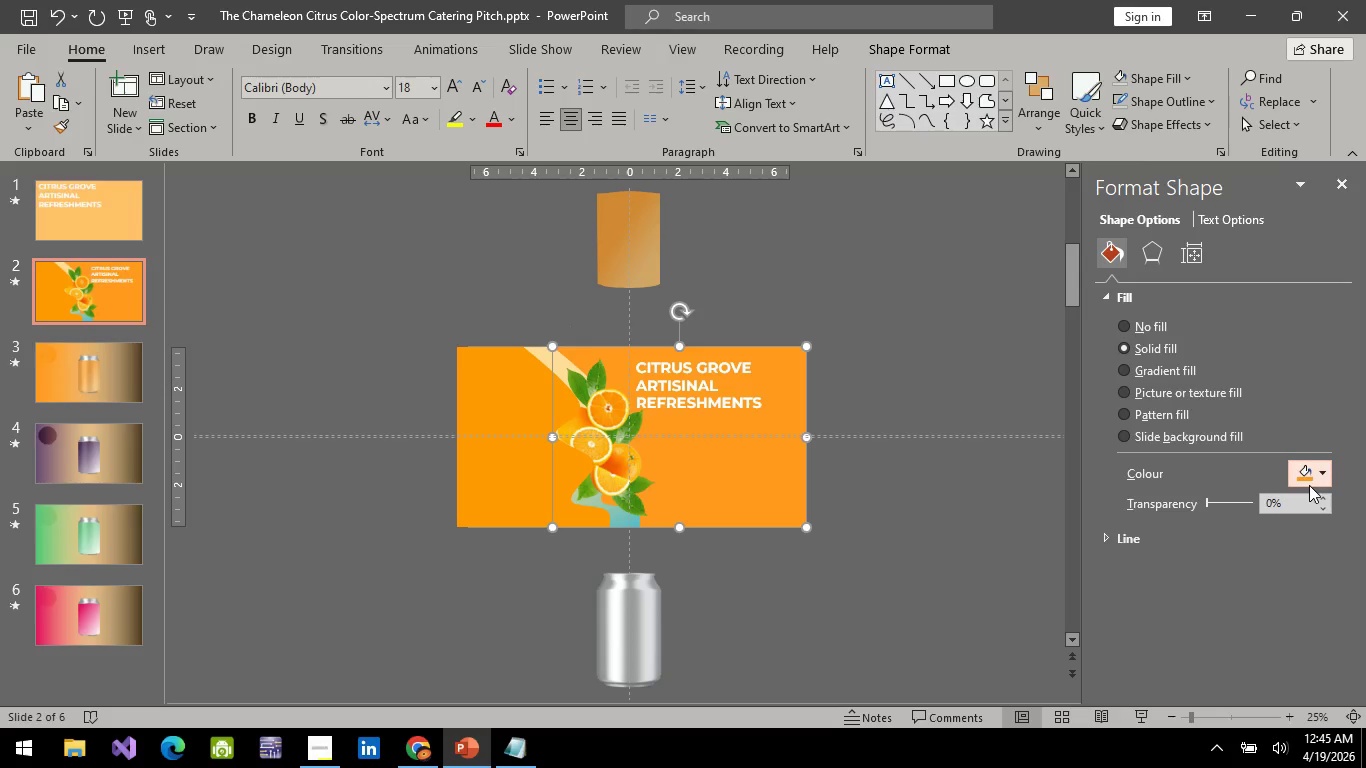 
left_click([1310, 474])
 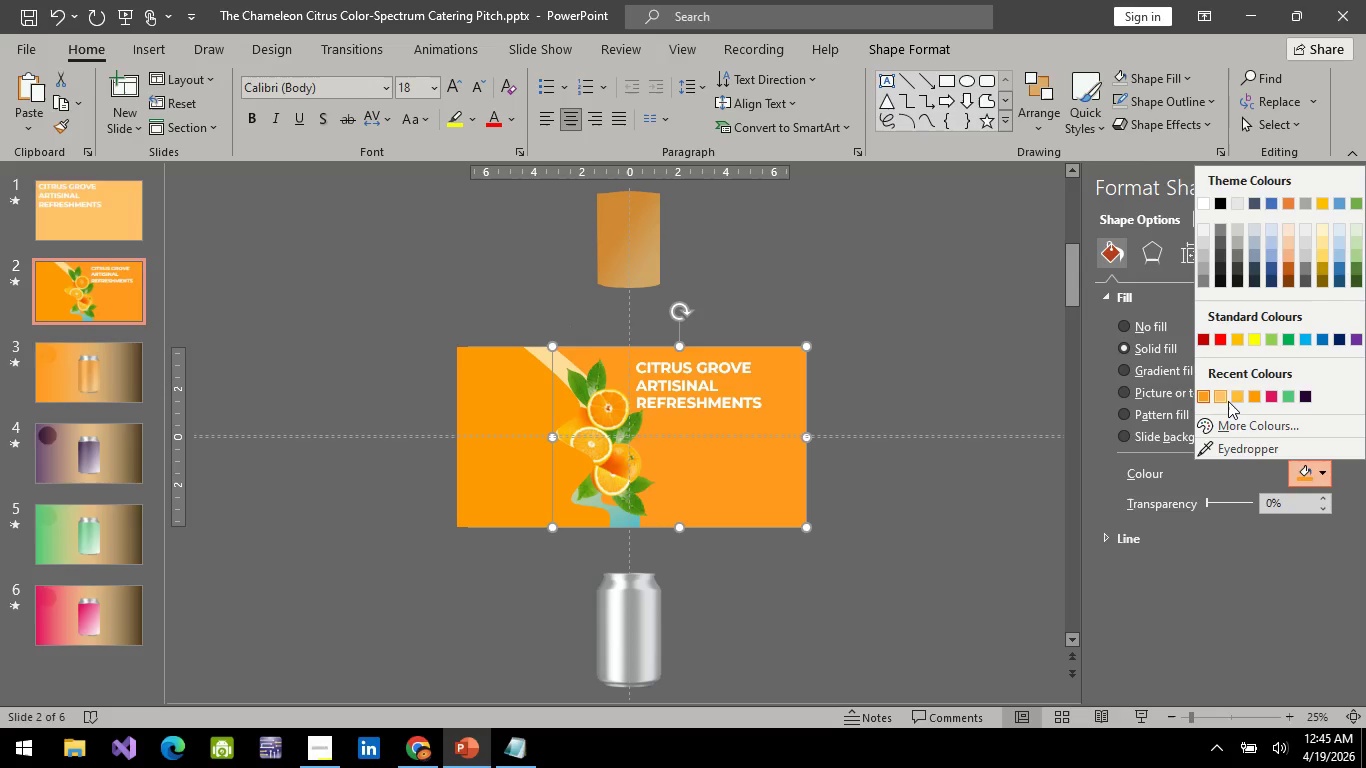 
left_click([1240, 399])
 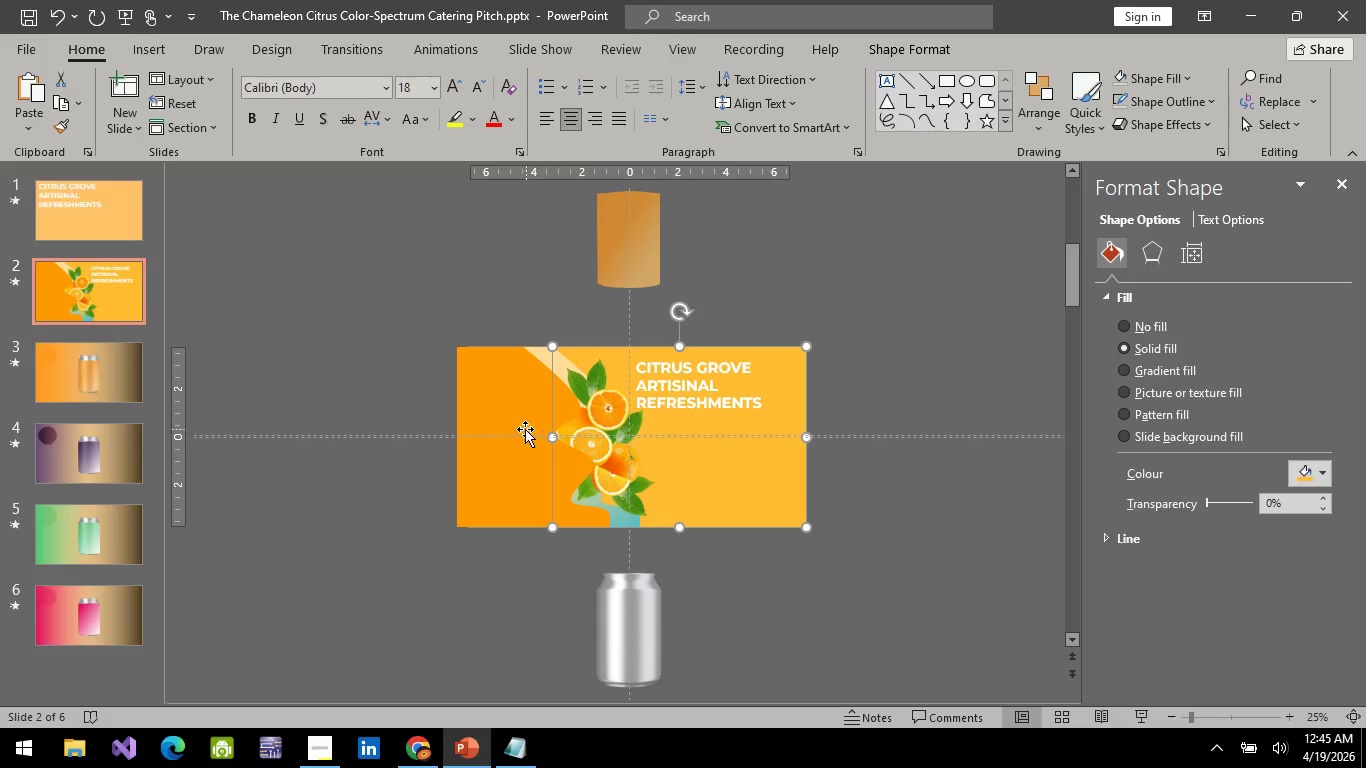 
left_click([530, 424])
 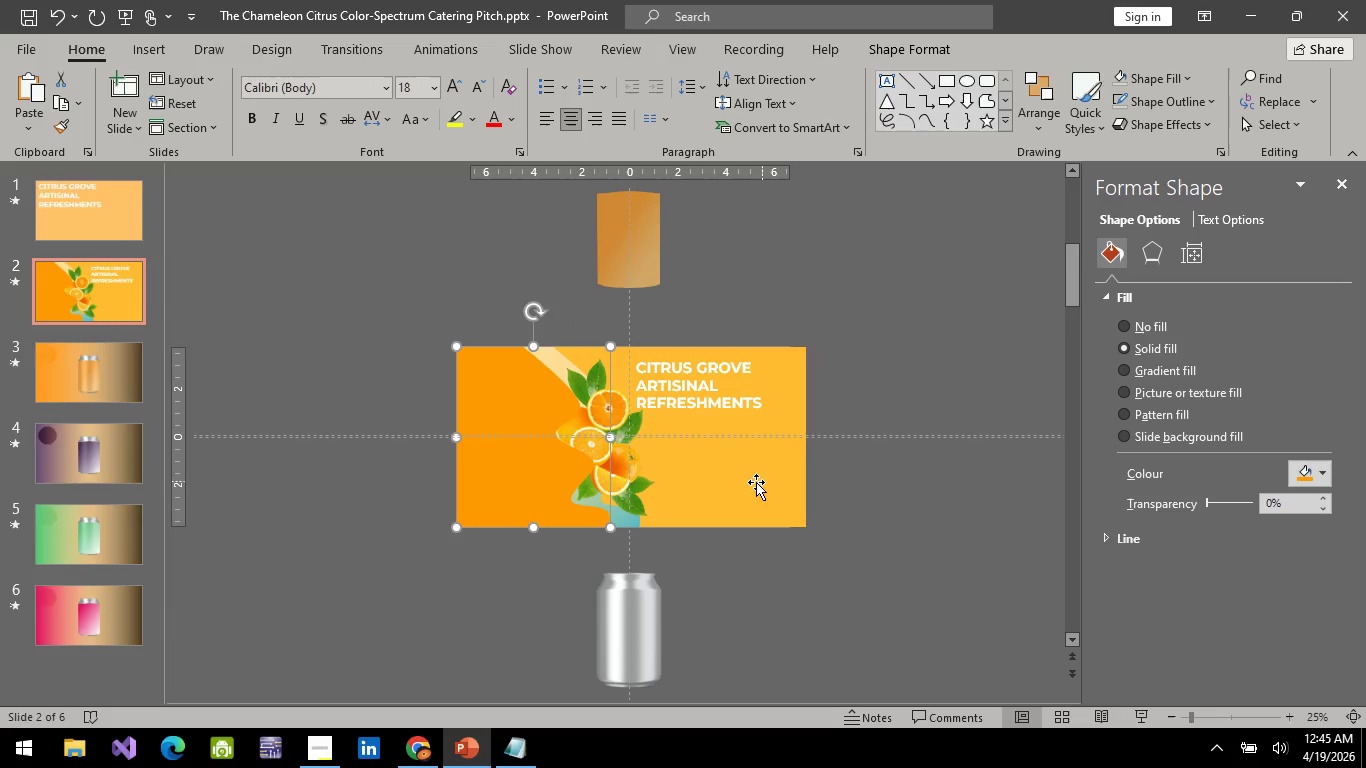 
left_click([756, 482])
 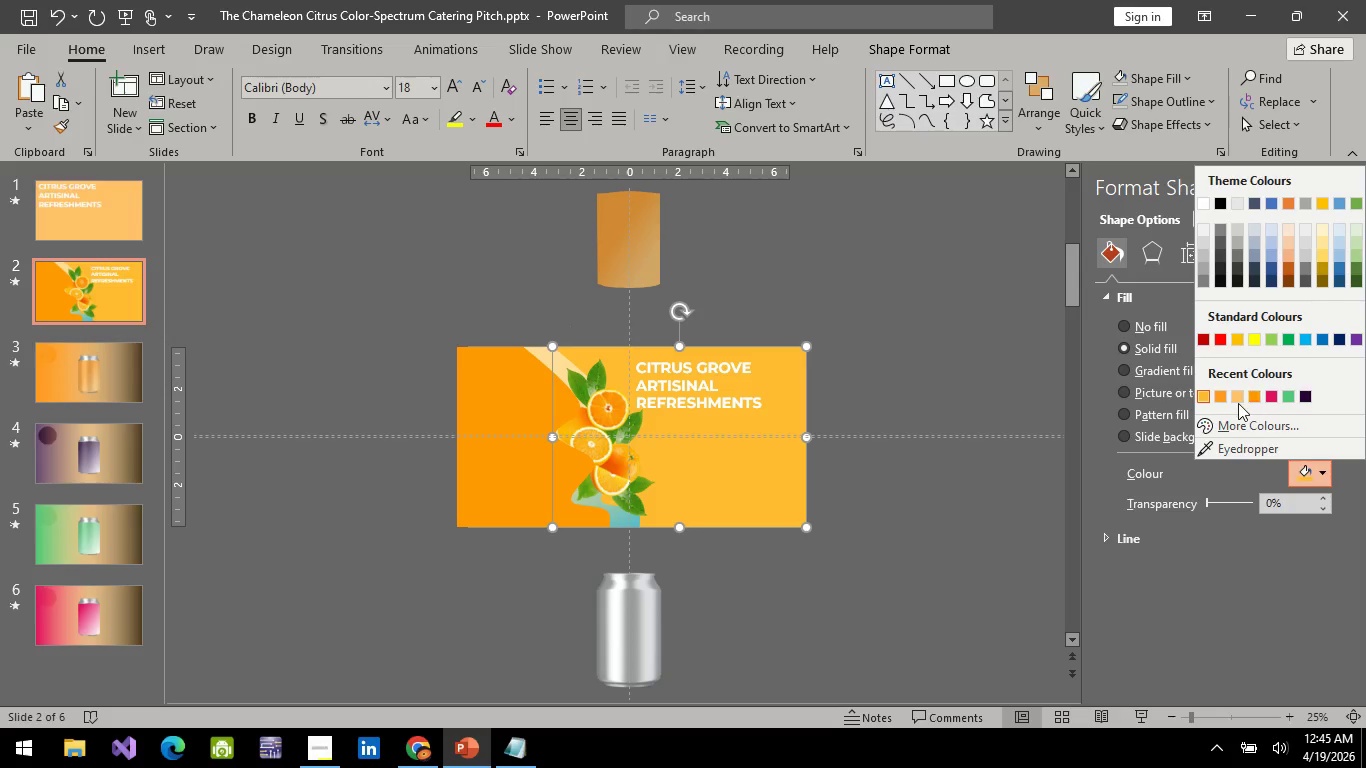 
left_click([1226, 396])
 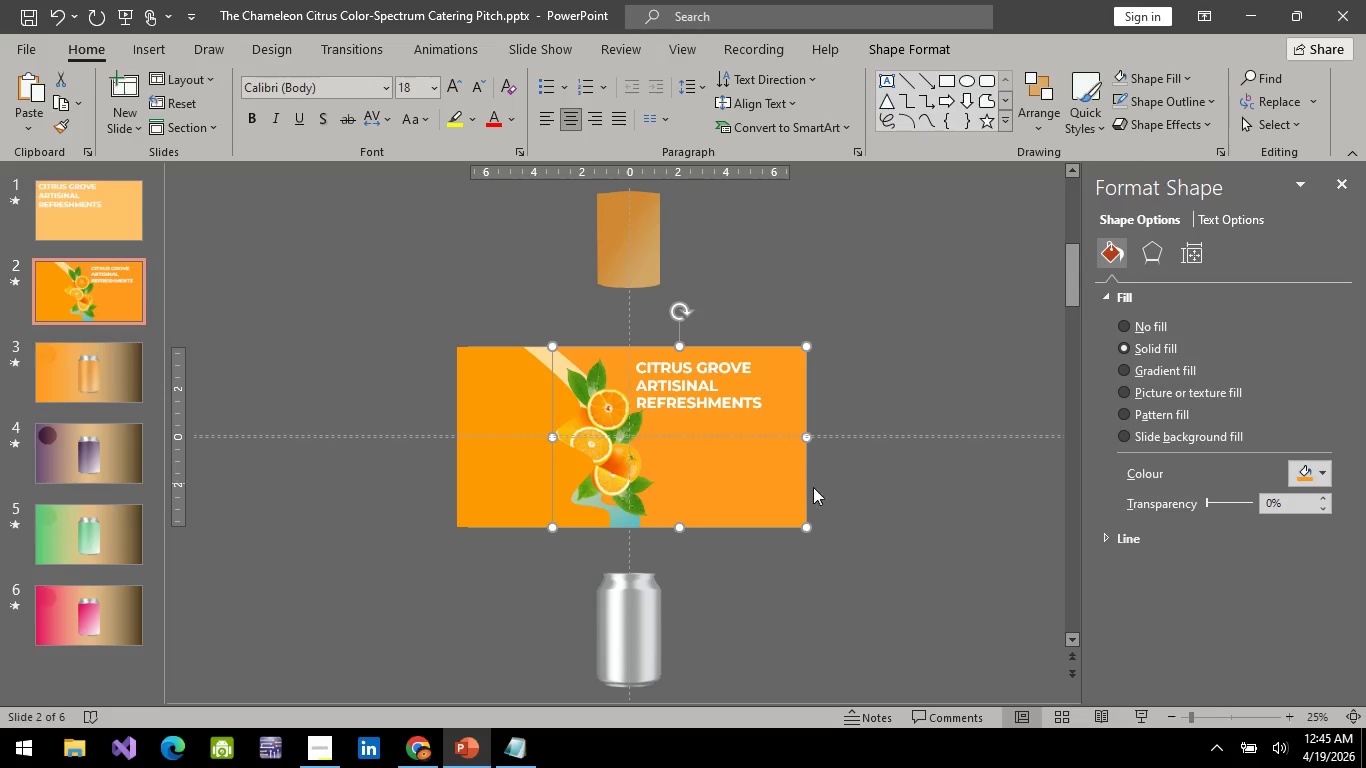 
left_click([812, 487])
 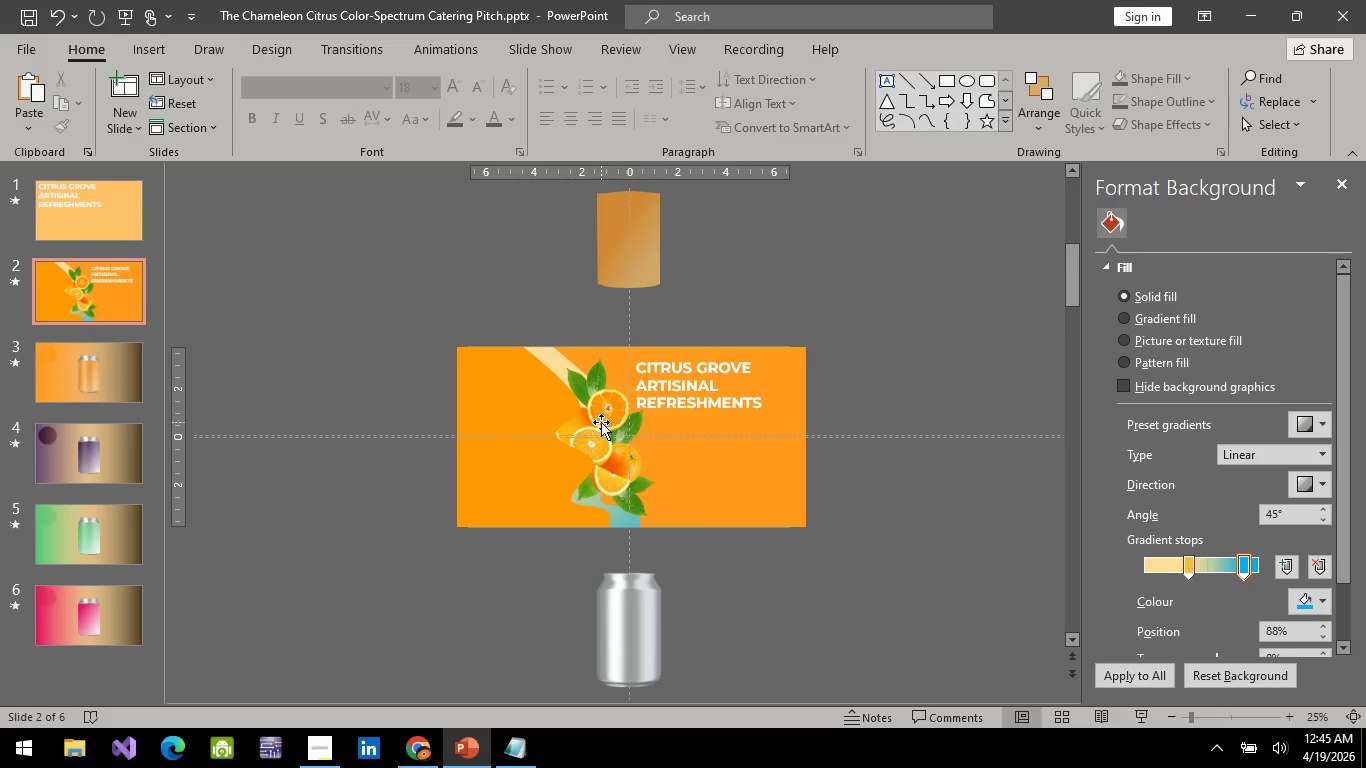 
left_click([609, 413])
 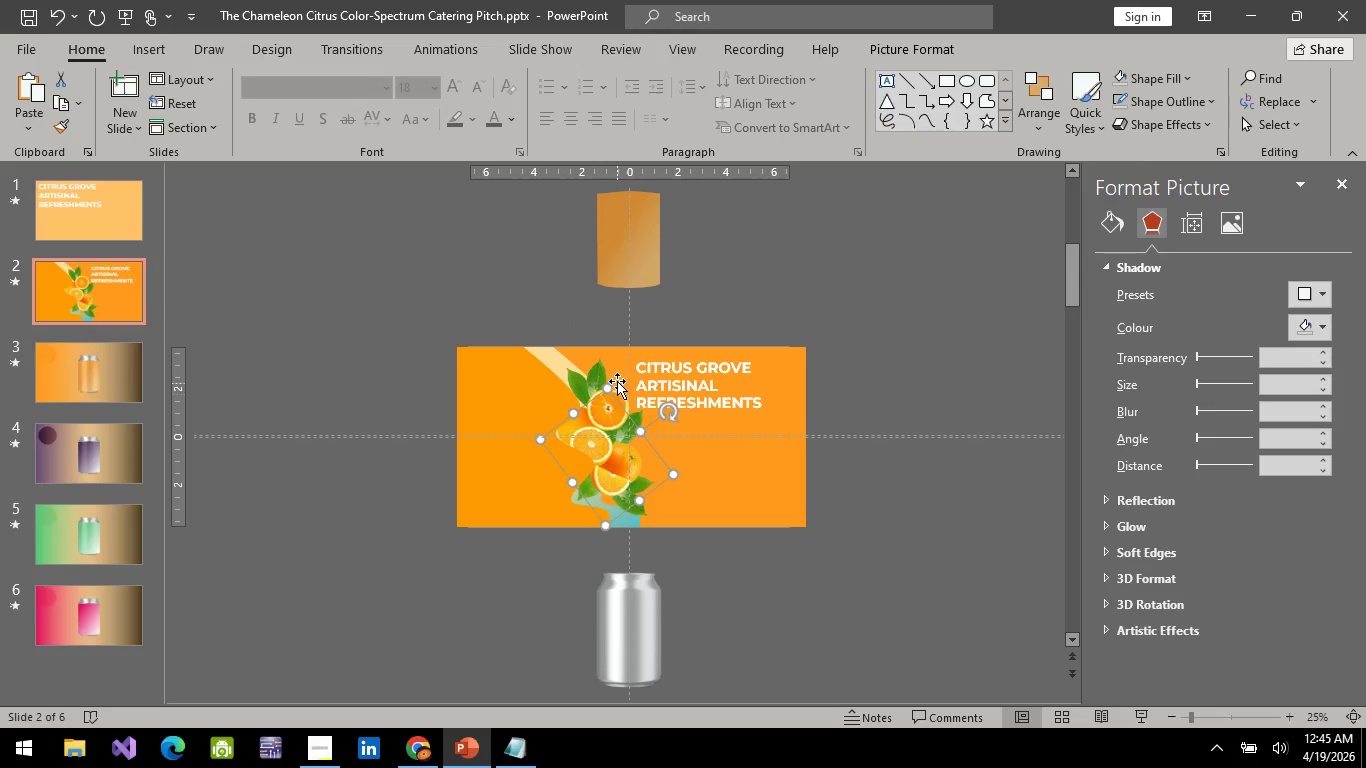 
left_click([604, 378])
 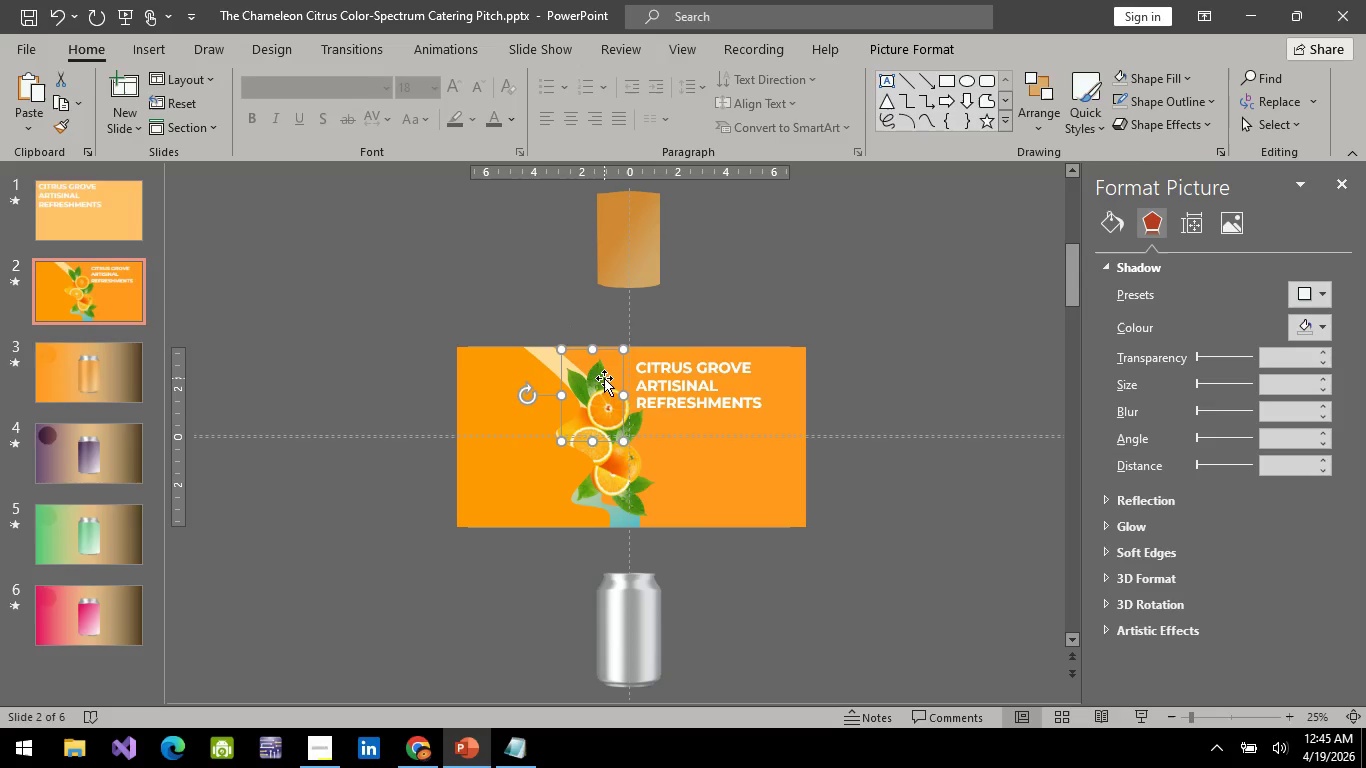 
key(ArrowUp)
 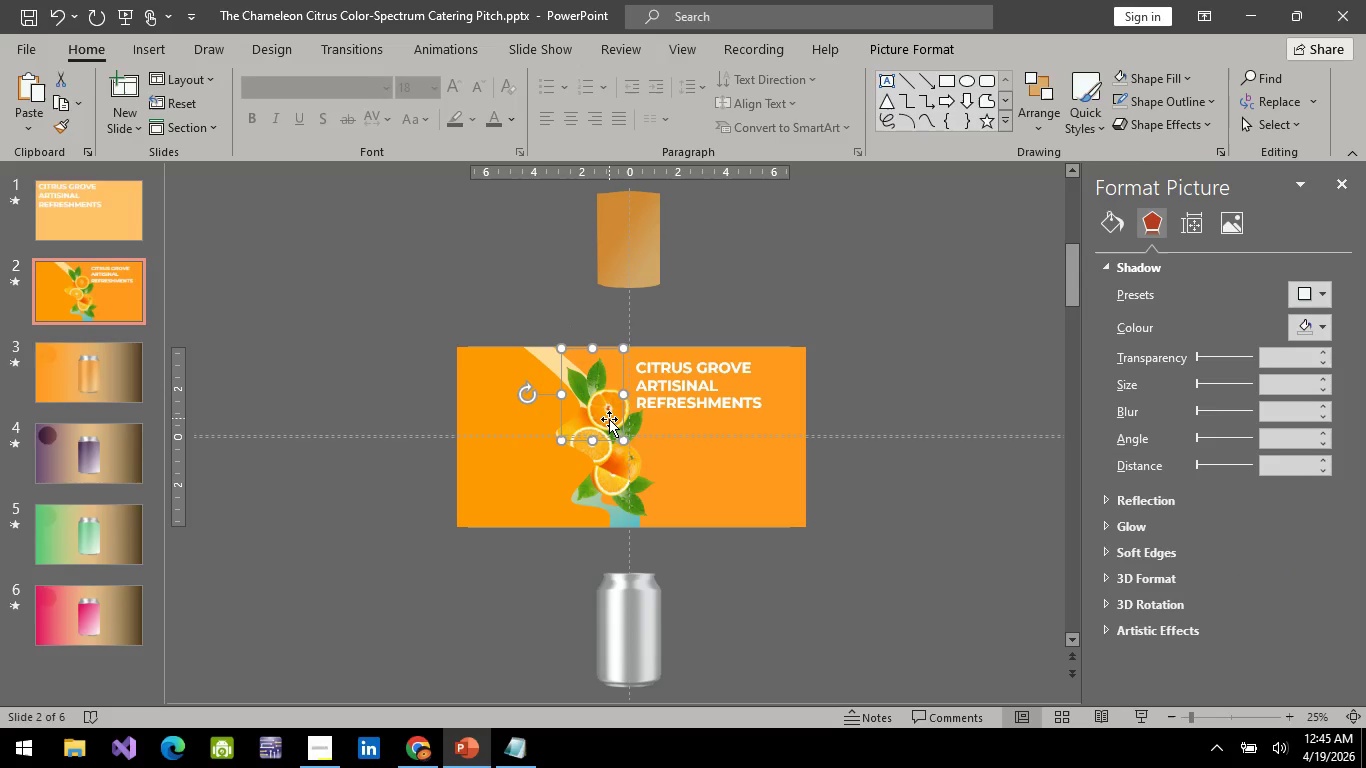 
key(ArrowUp)
 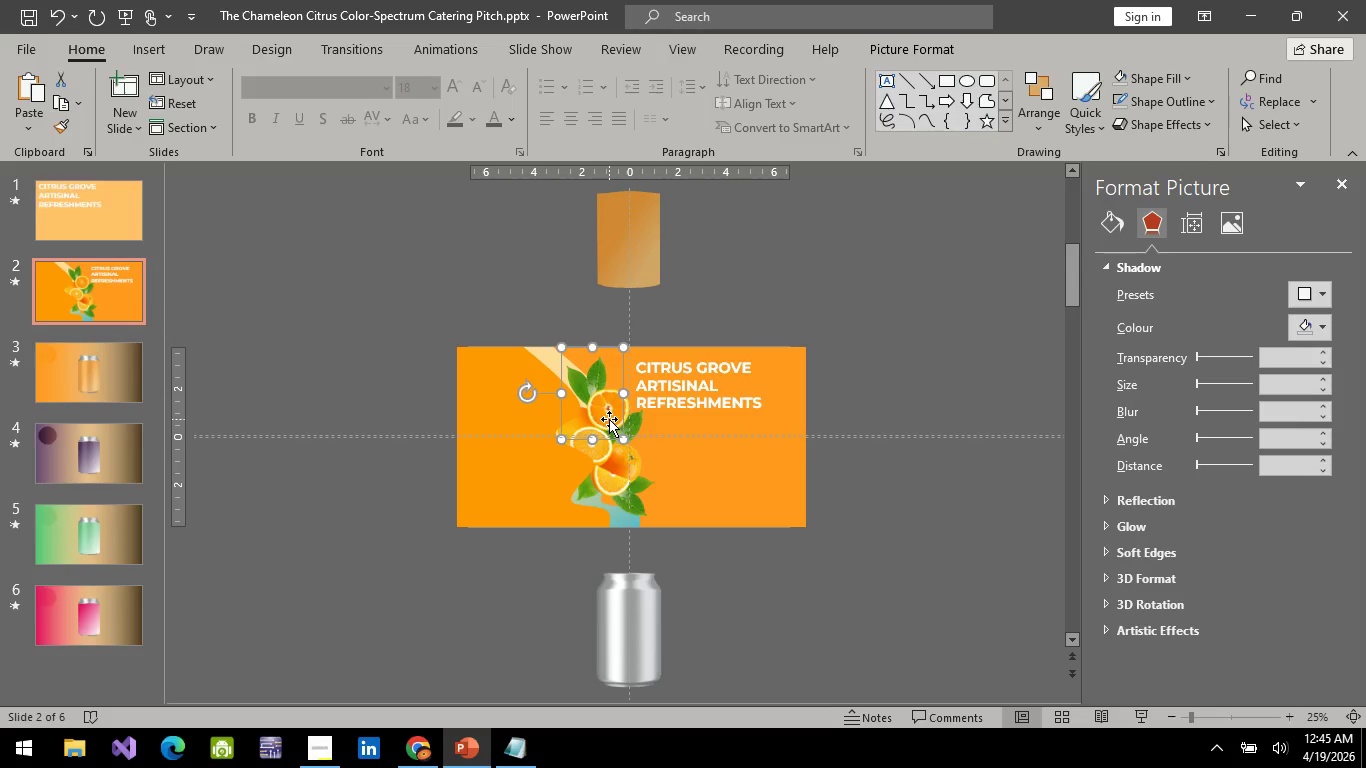 
key(ArrowUp)
 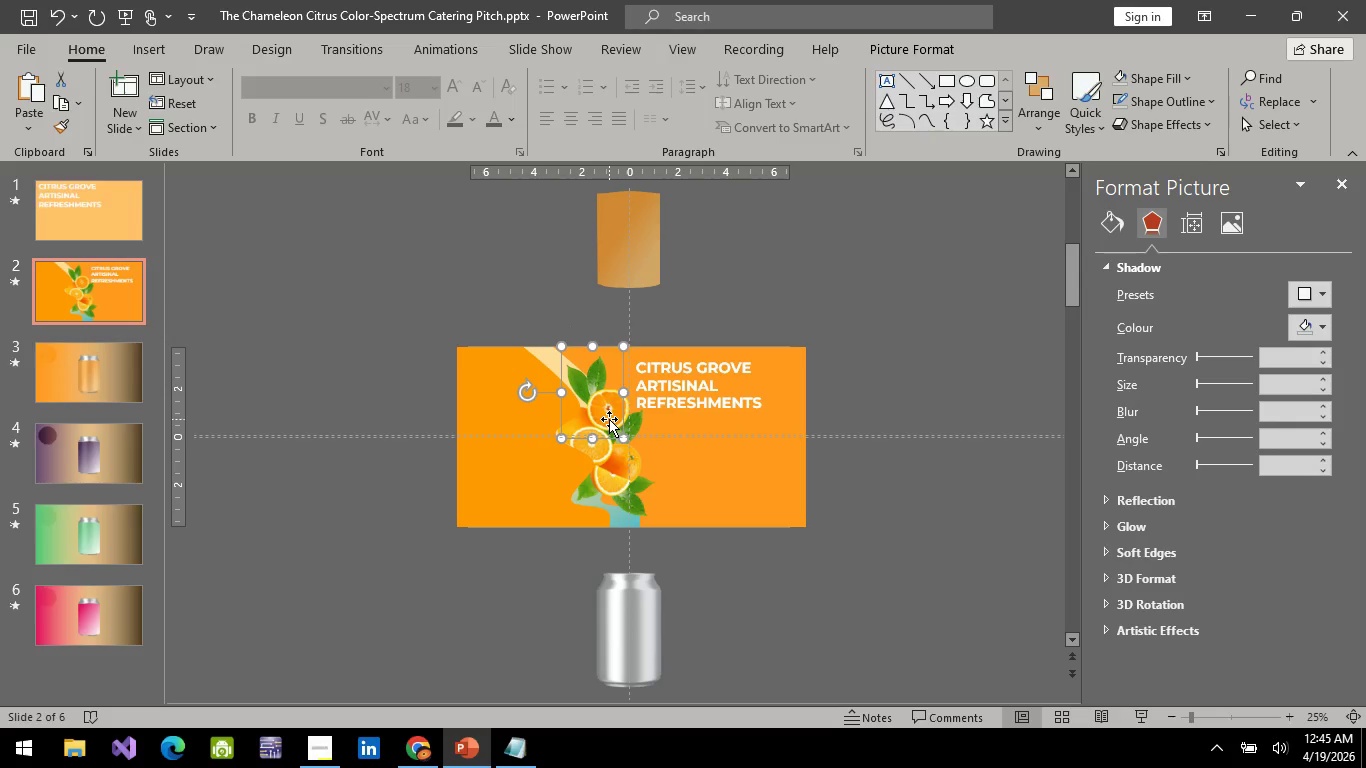 
key(ArrowUp)
 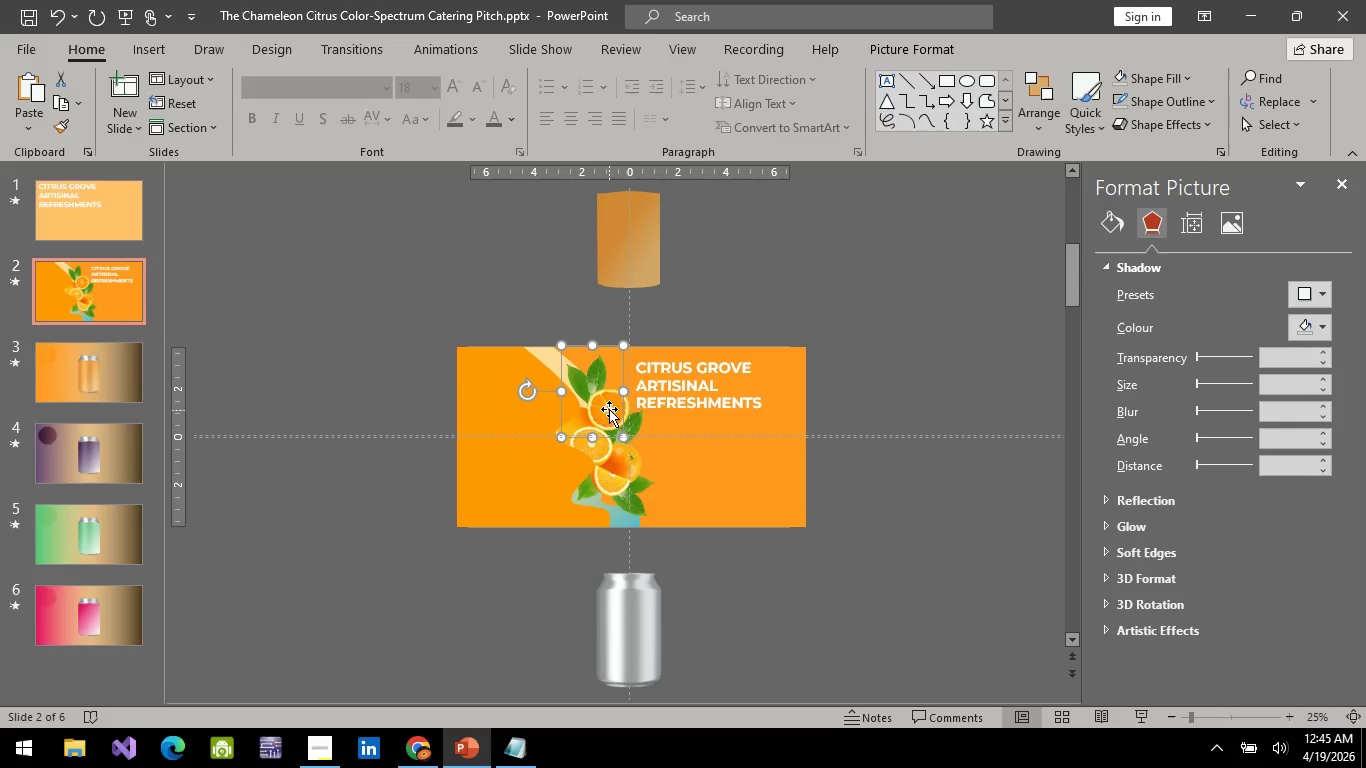 
key(ArrowUp)
 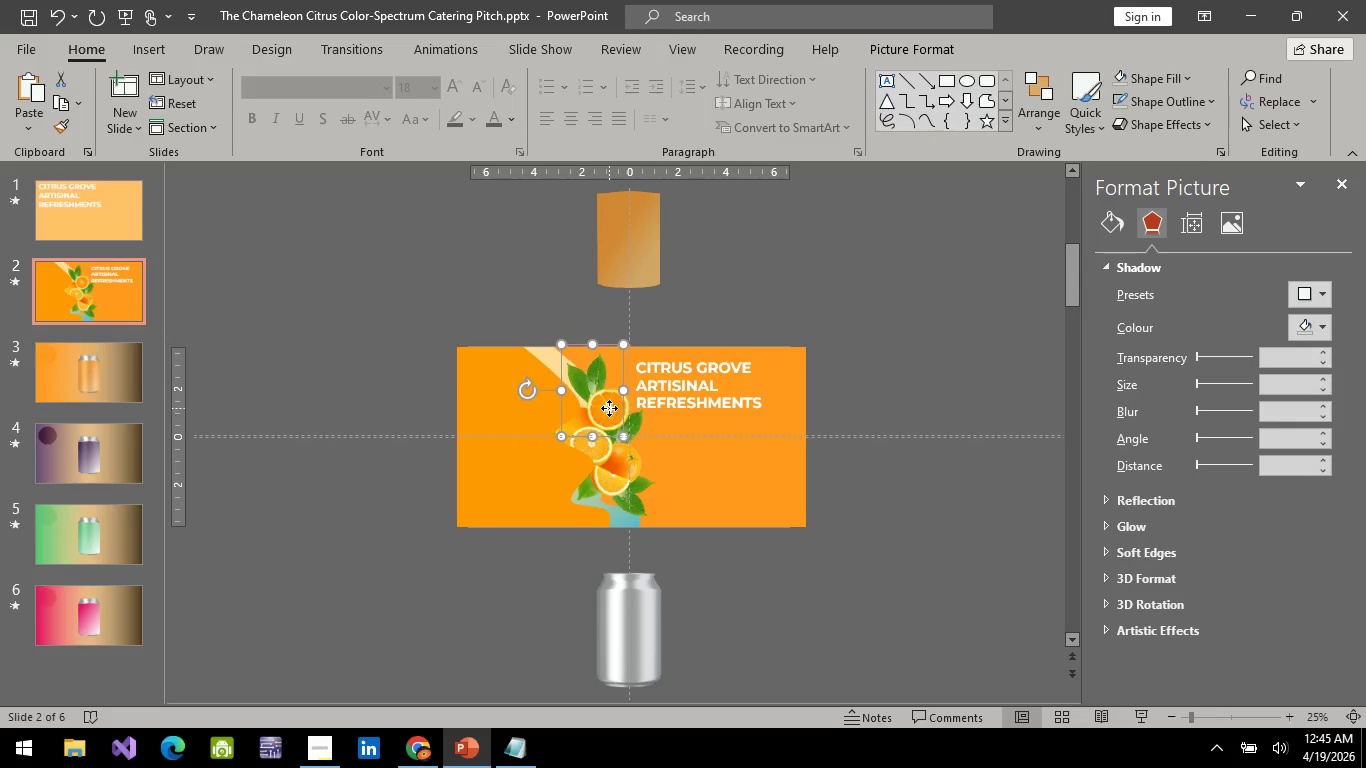 
left_click([609, 408])
 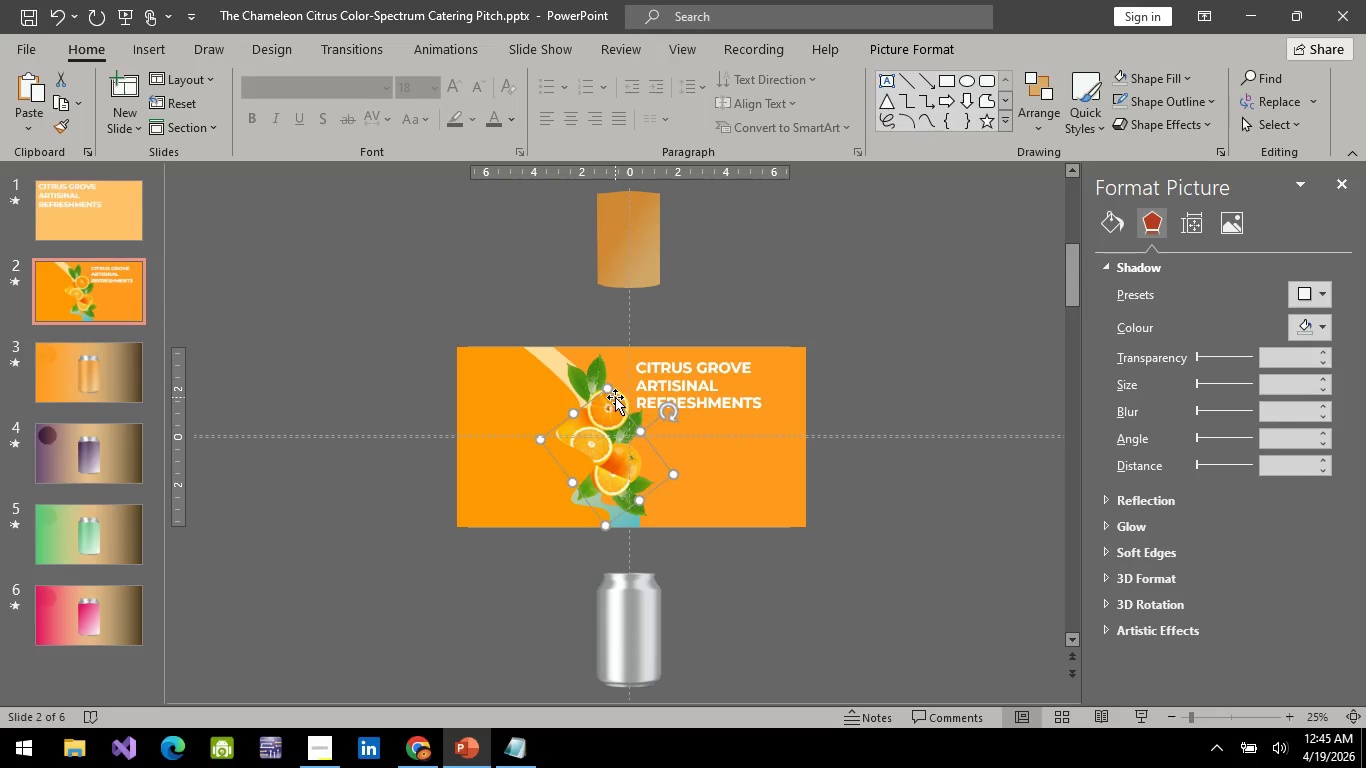 
left_click([615, 397])
 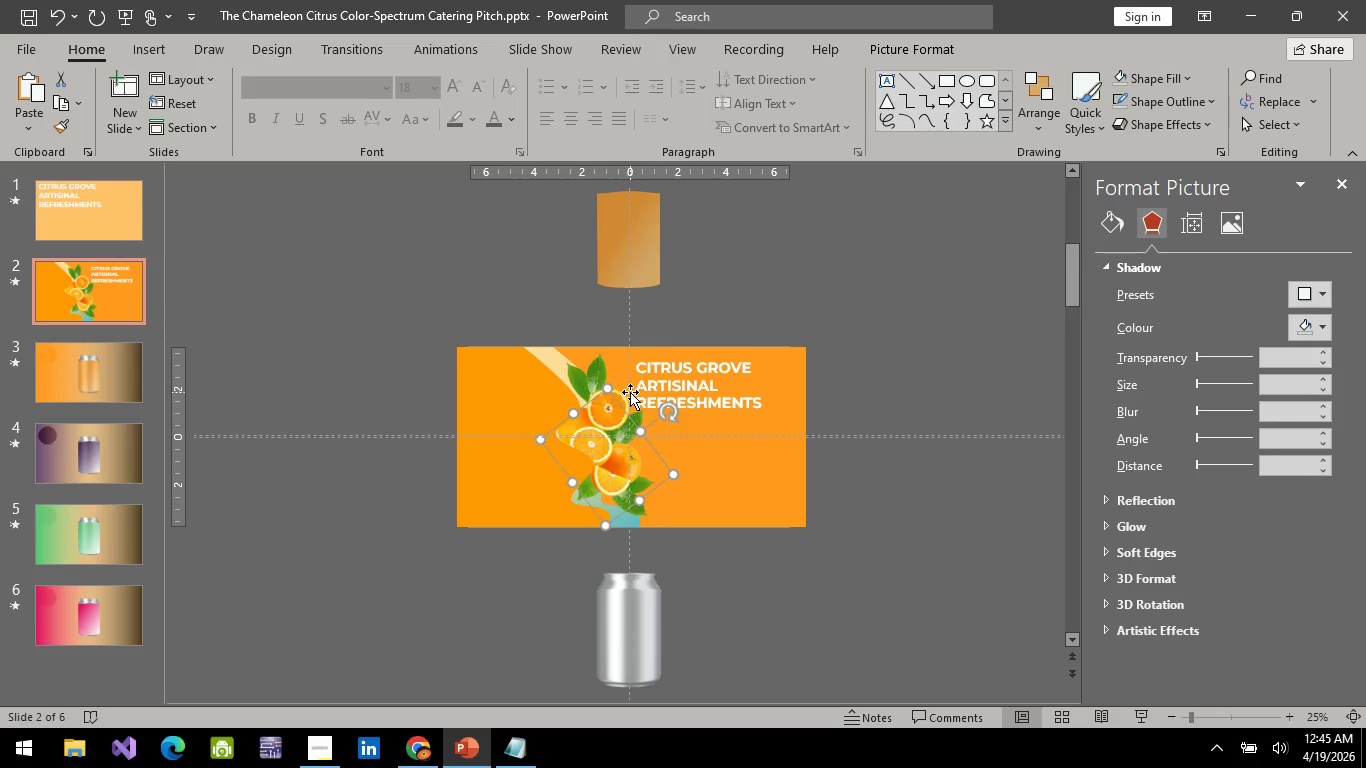 
left_click([630, 392])
 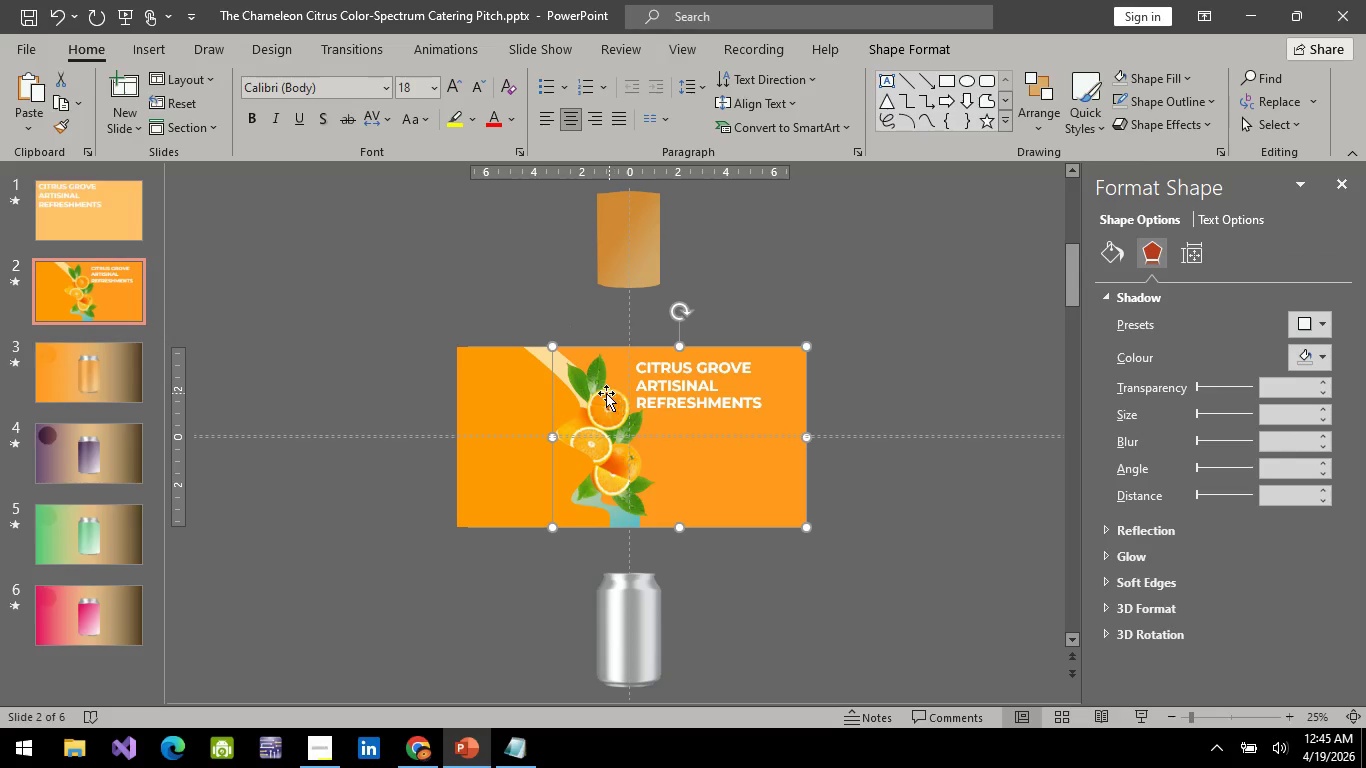 
left_click([606, 393])
 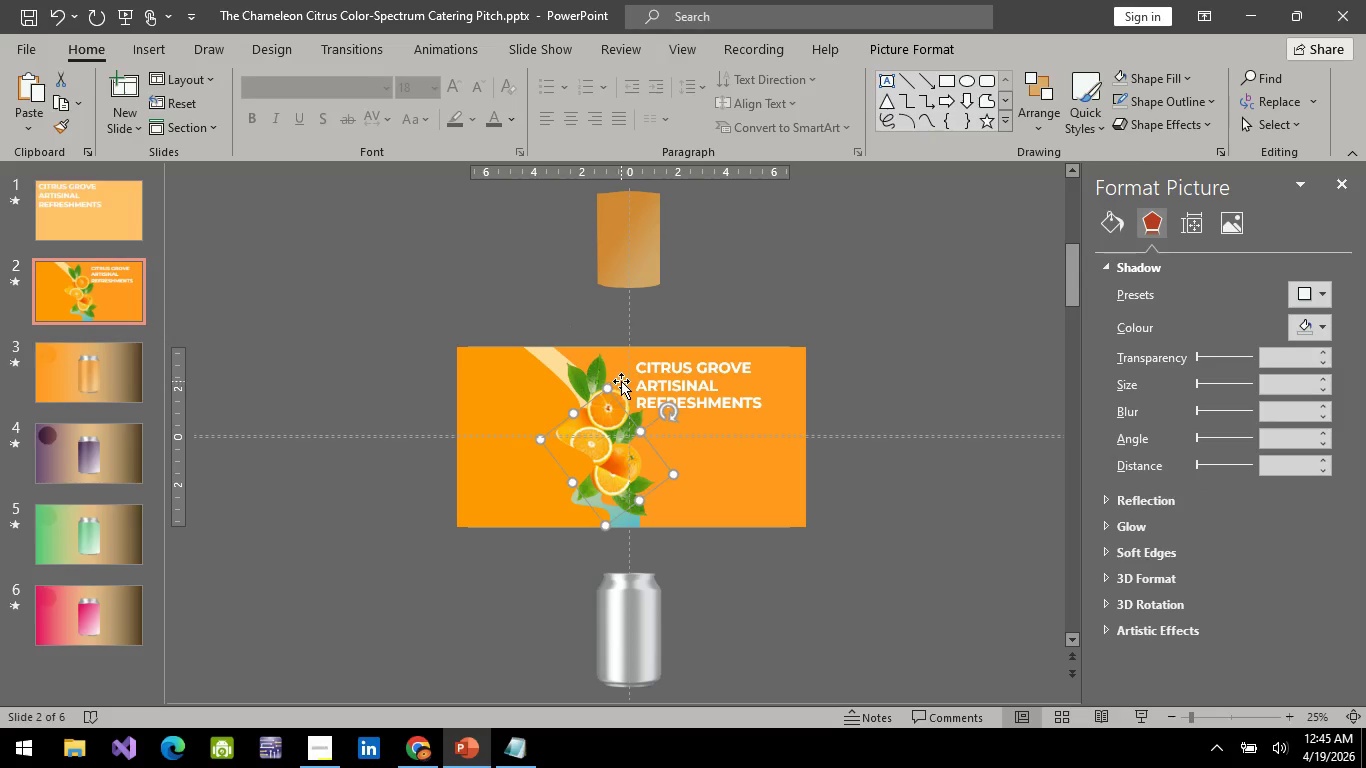 
left_click([621, 381])
 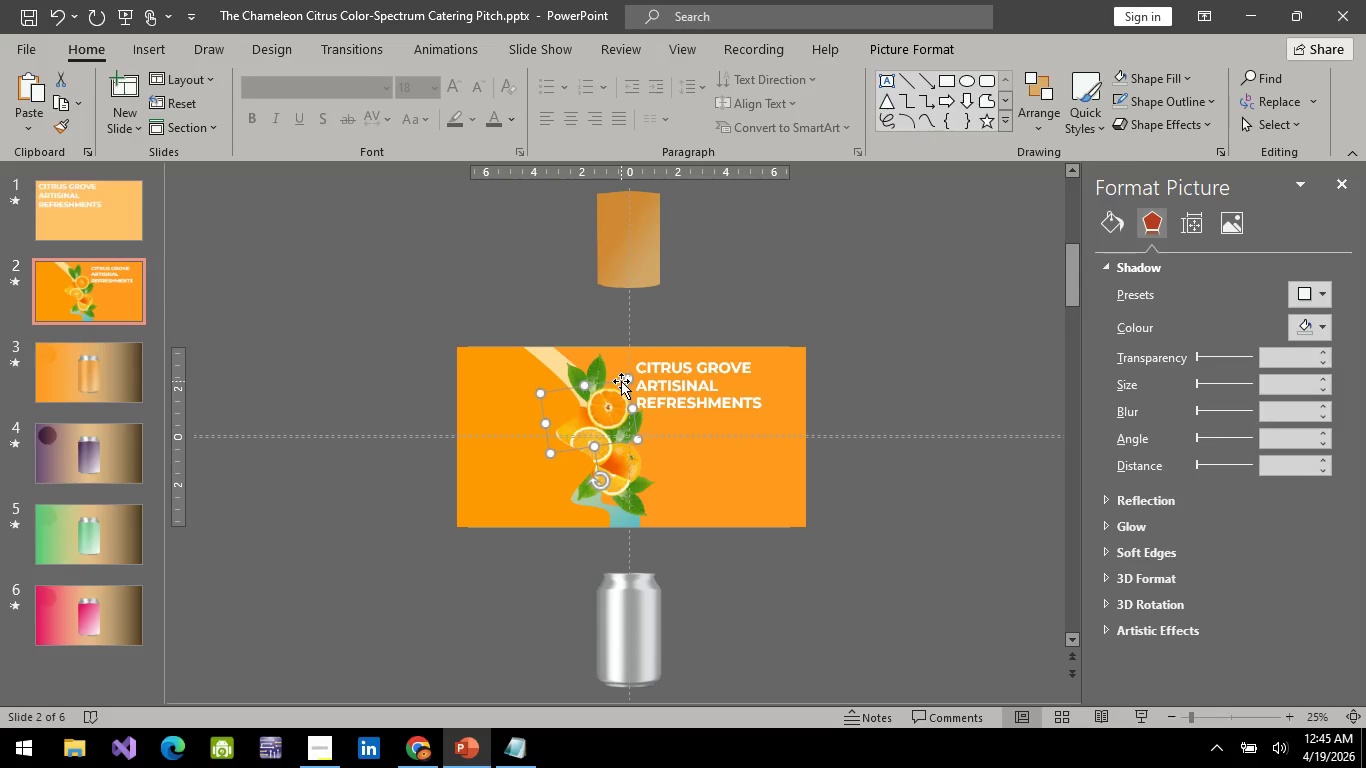 
key(ArrowUp)
 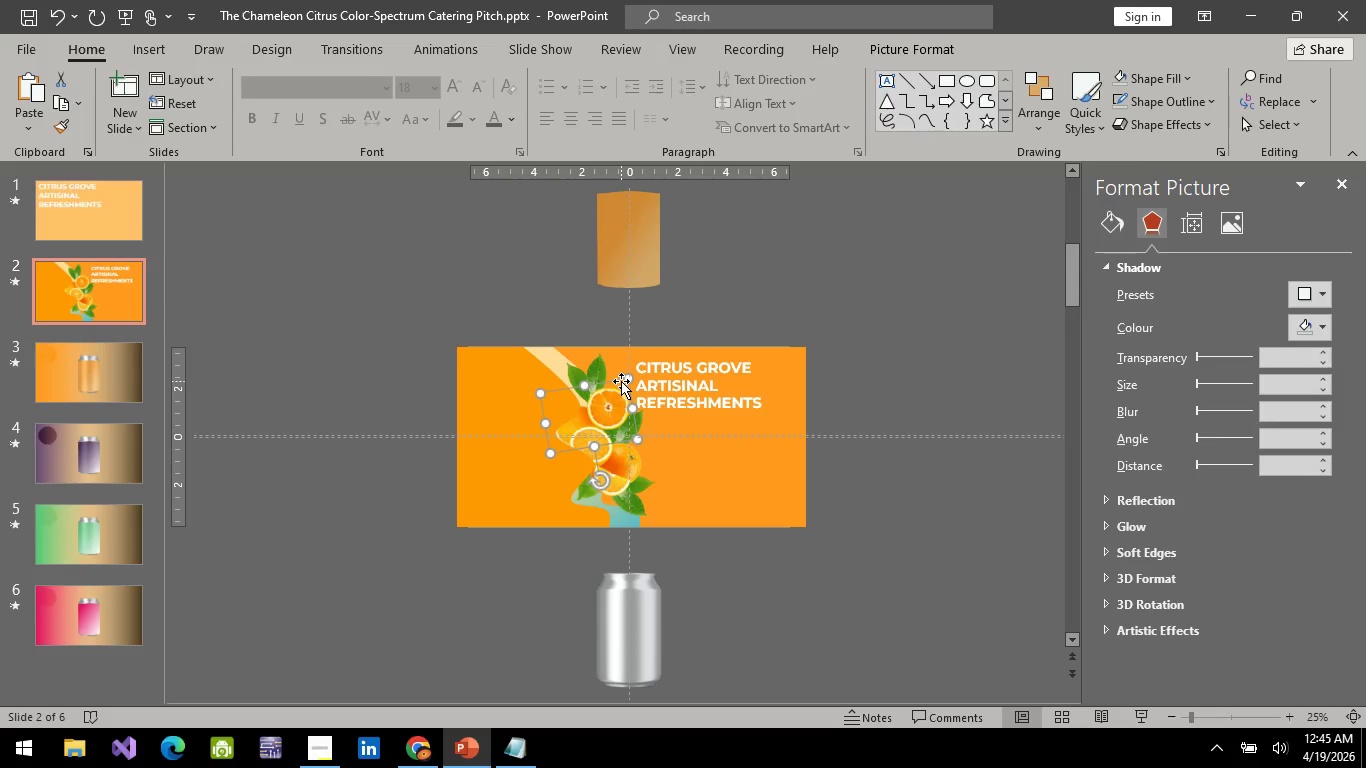 
key(ArrowUp)
 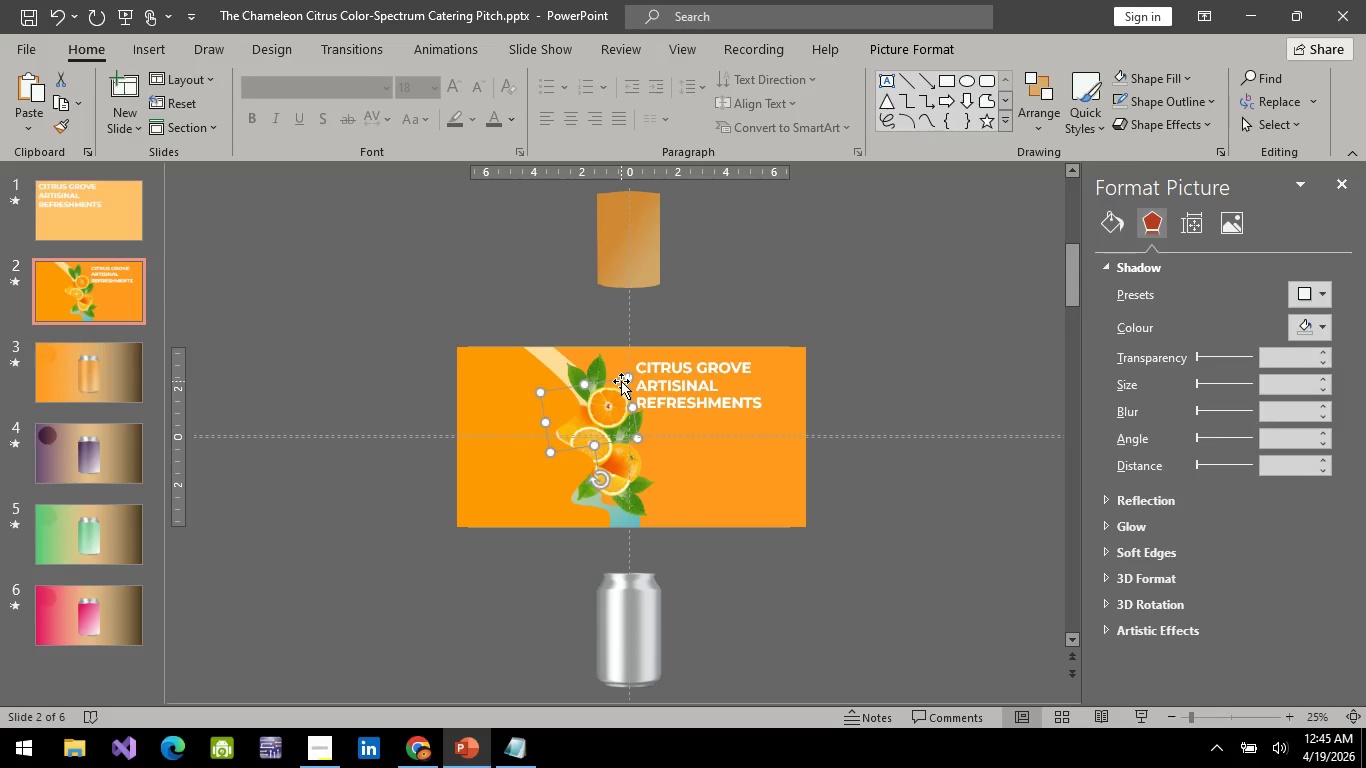 
key(ArrowUp)
 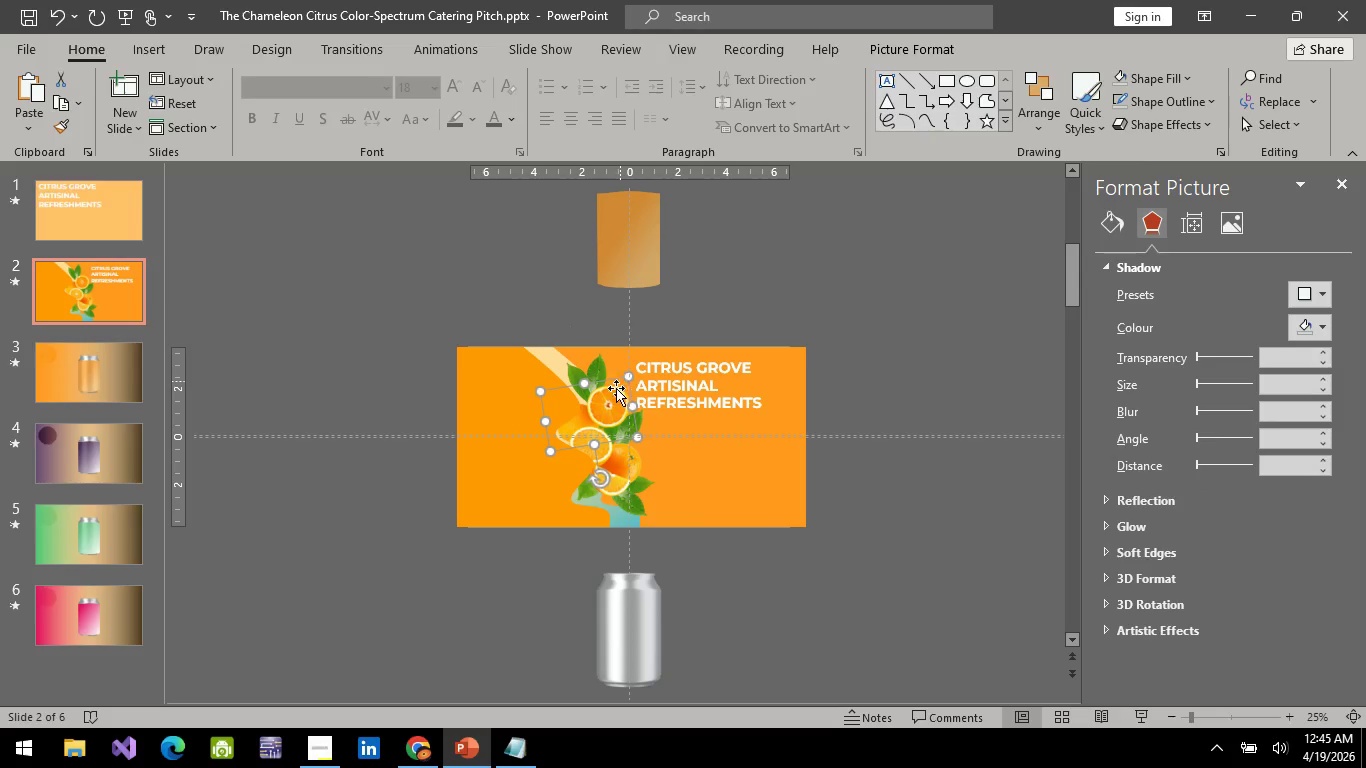 
key(ArrowUp)
 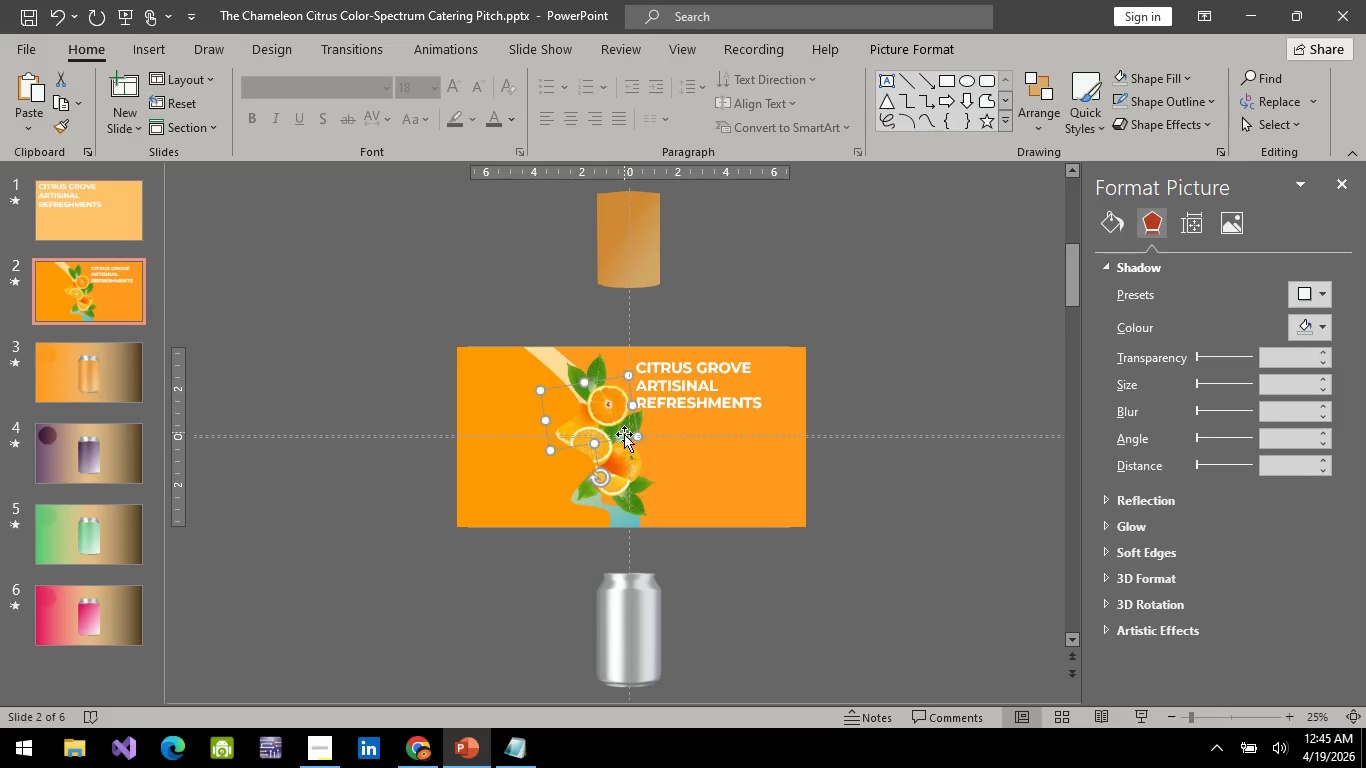 
key(ArrowUp)
 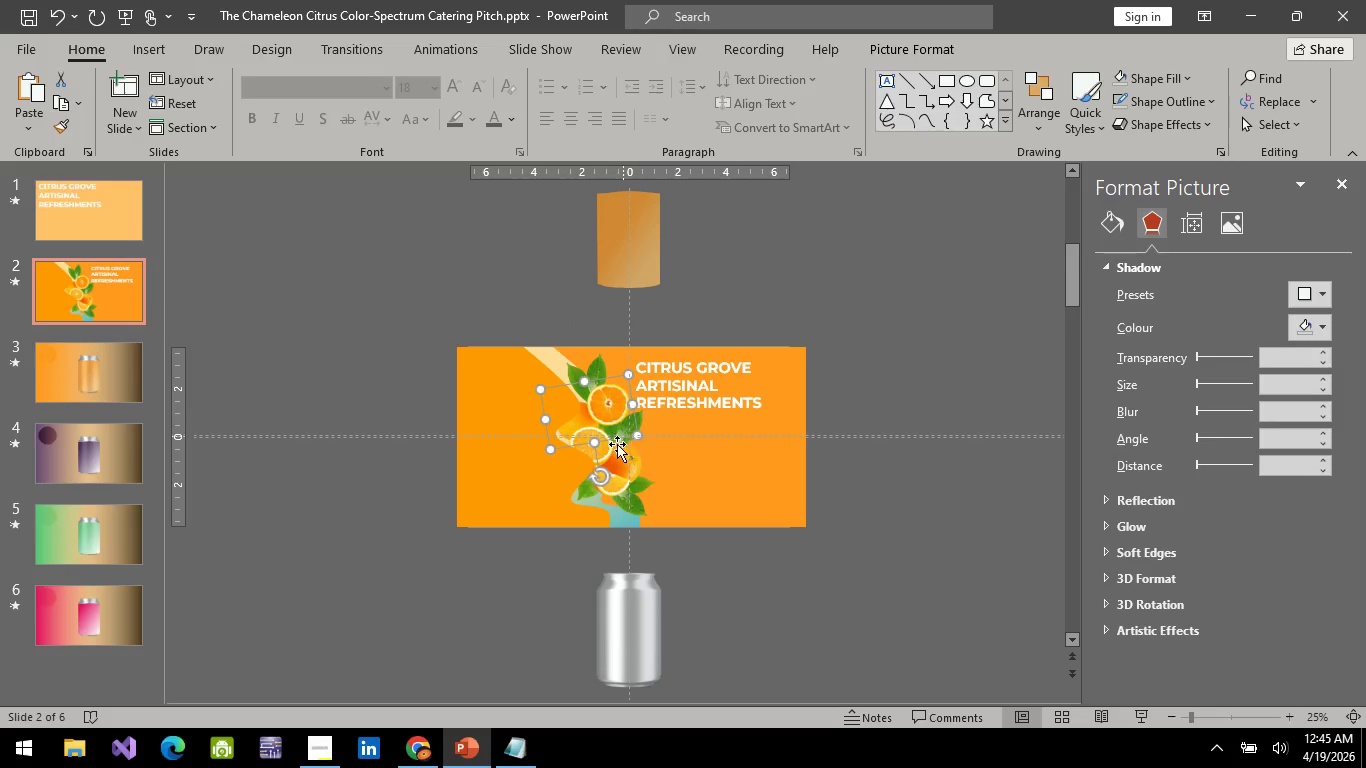 
key(ArrowUp)
 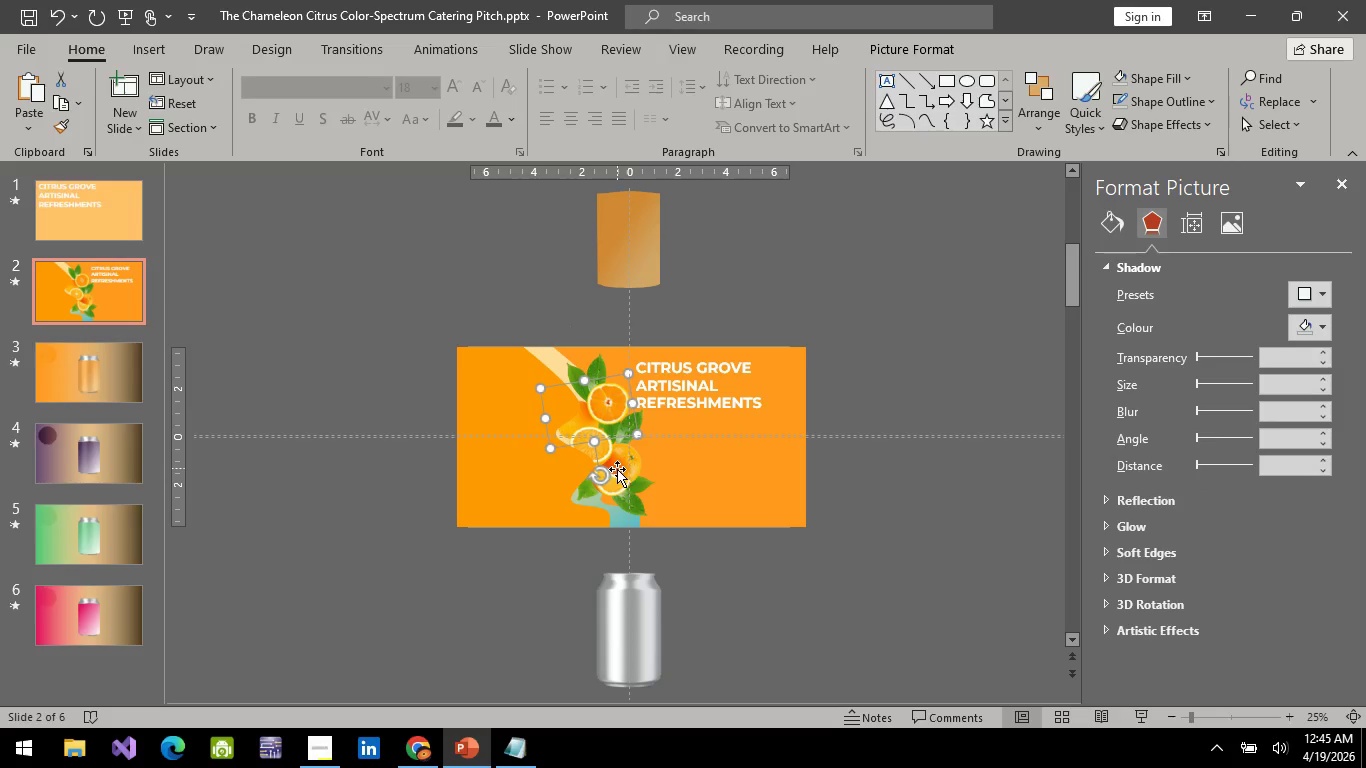 
left_click([617, 469])
 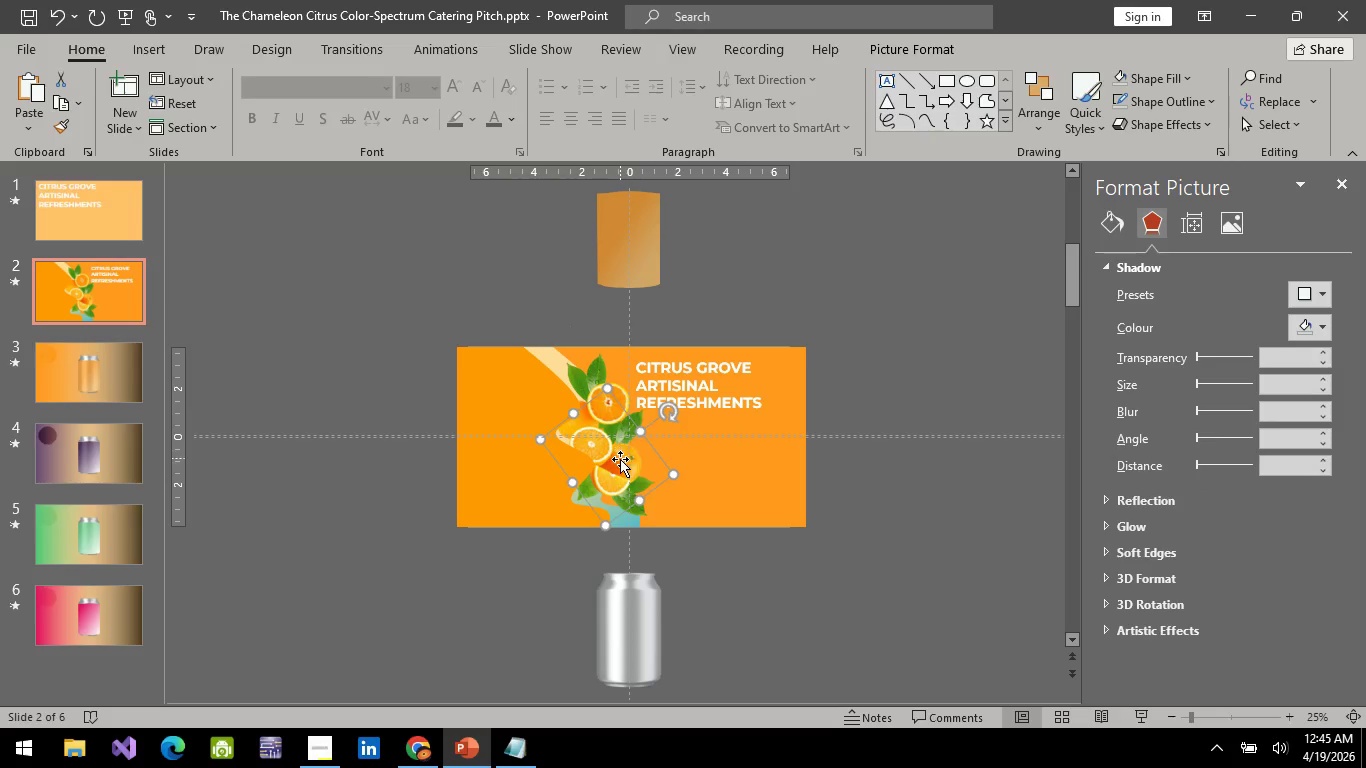 
key(ArrowUp)
 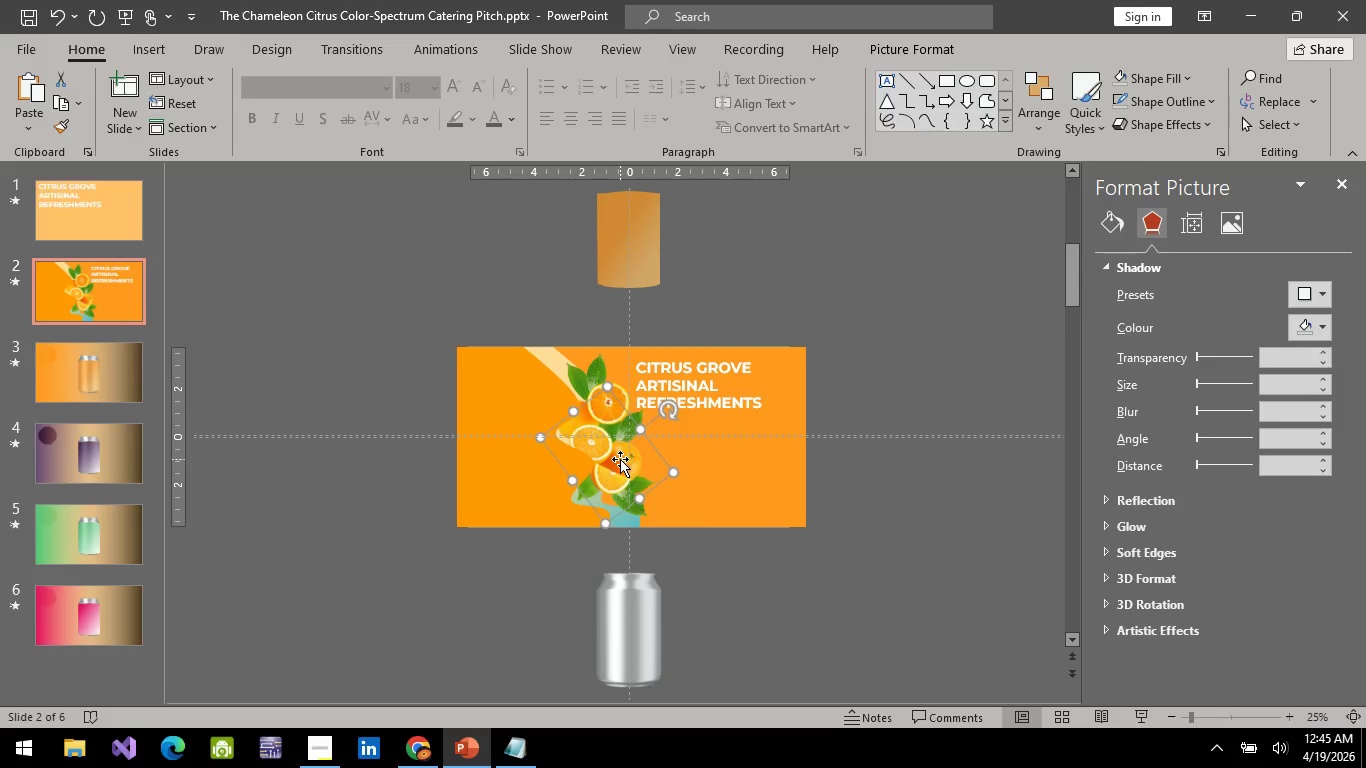 
key(ArrowUp)
 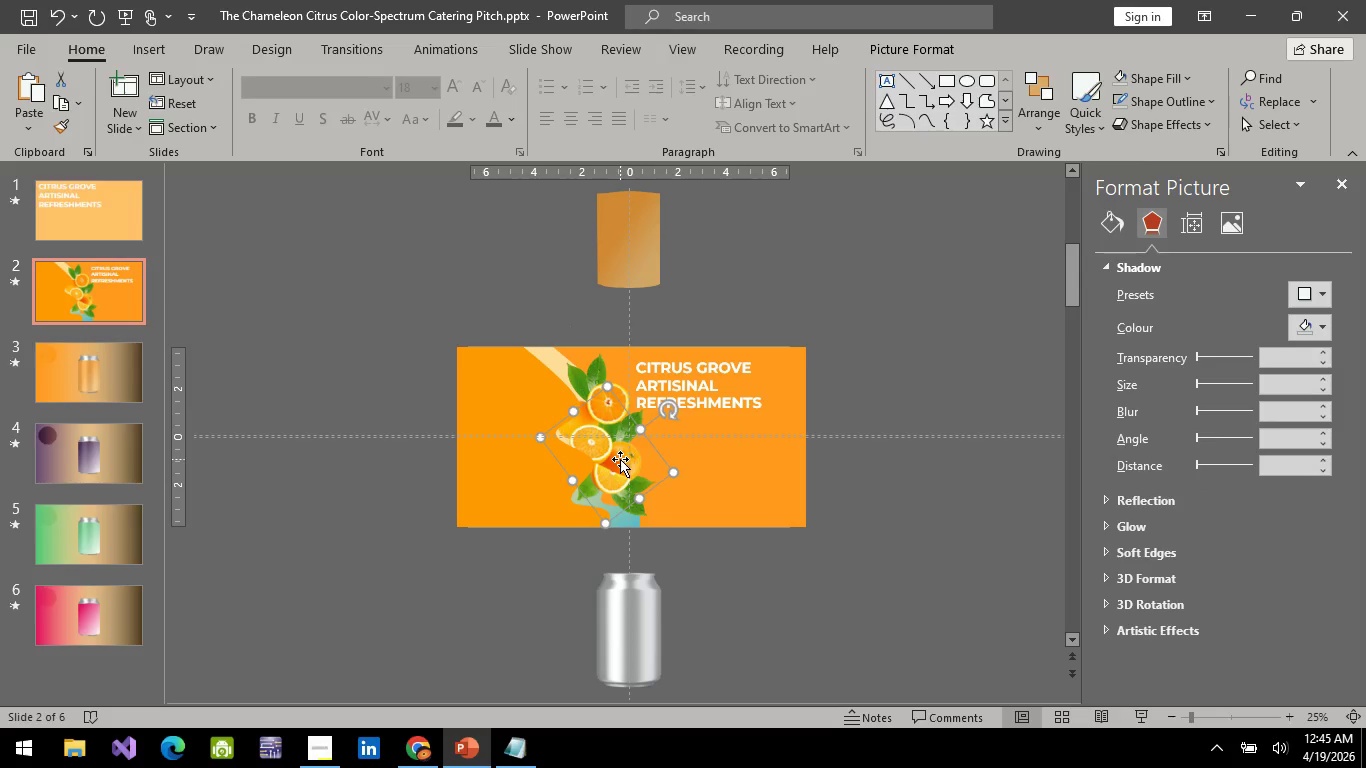 
key(ArrowUp)
 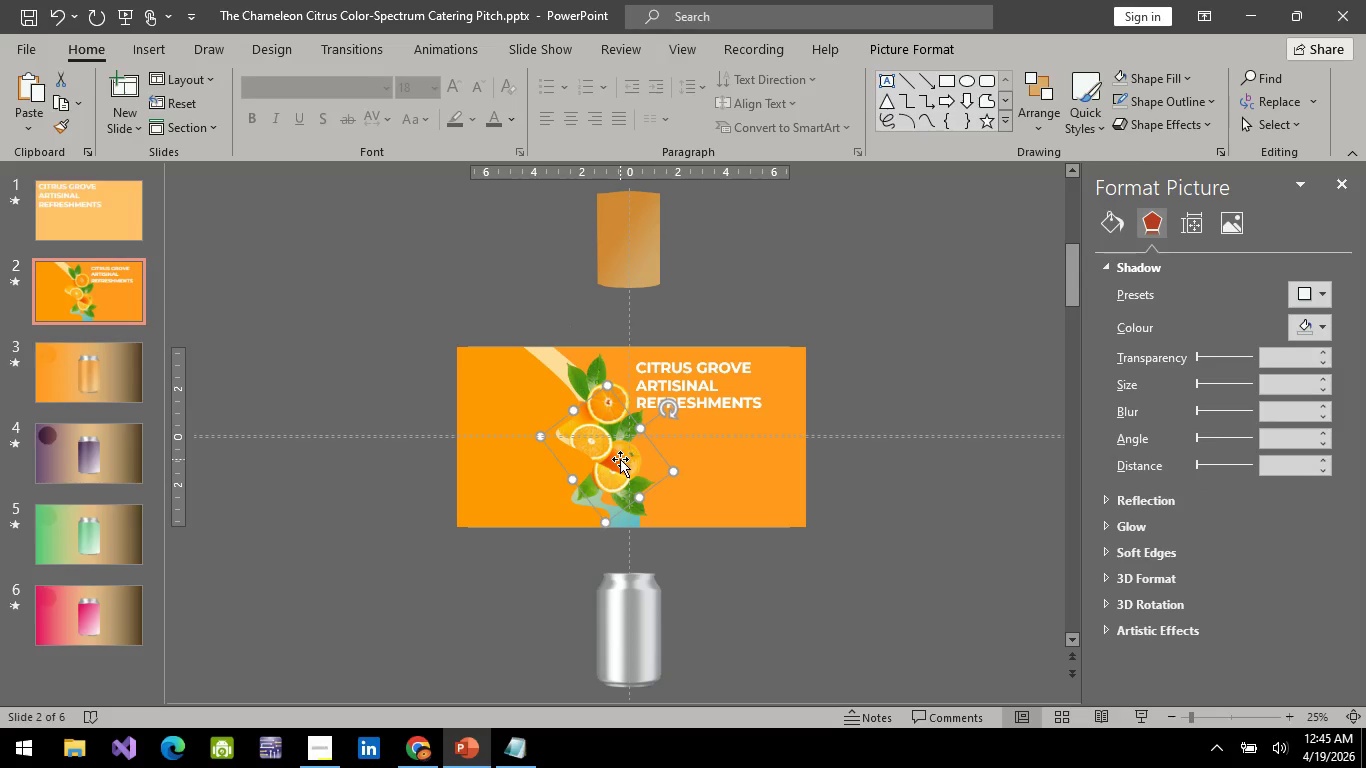 
key(ArrowUp)
 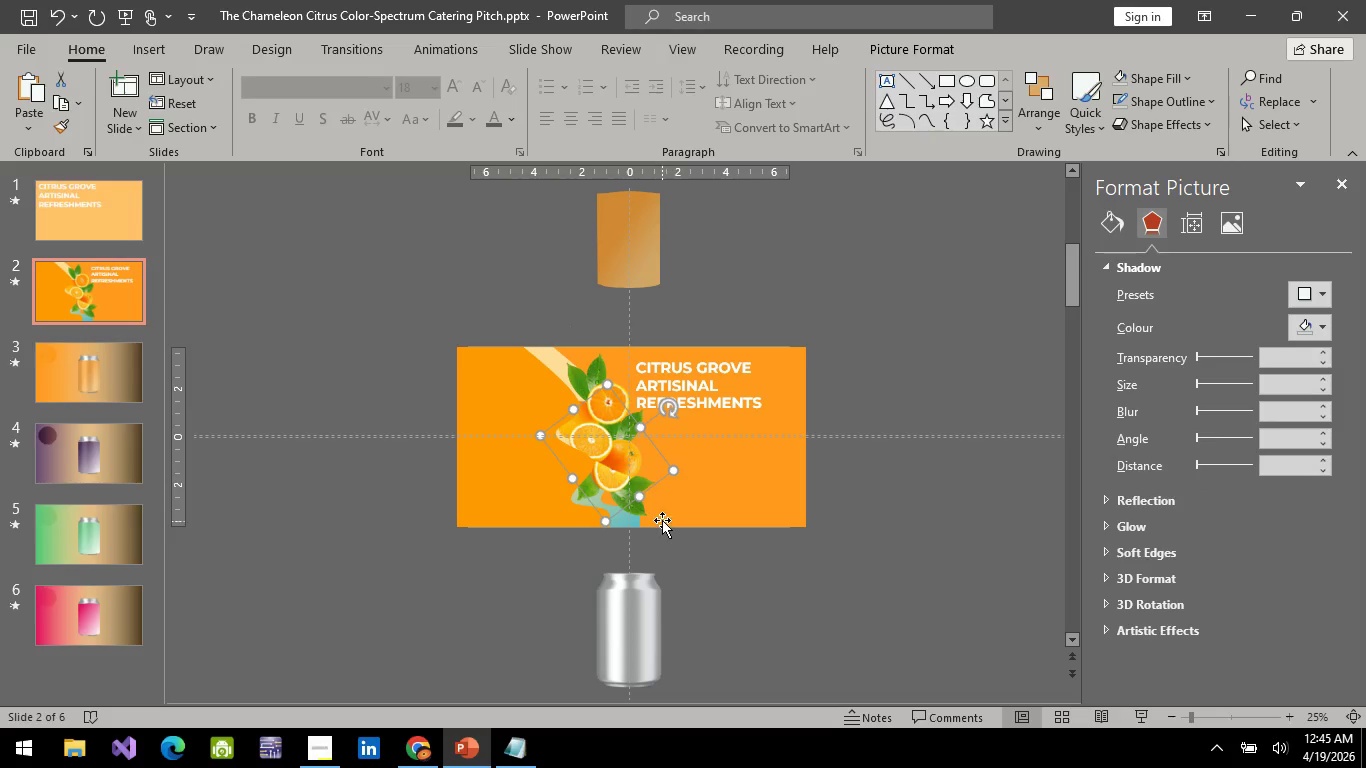 
key(ArrowUp)
 